 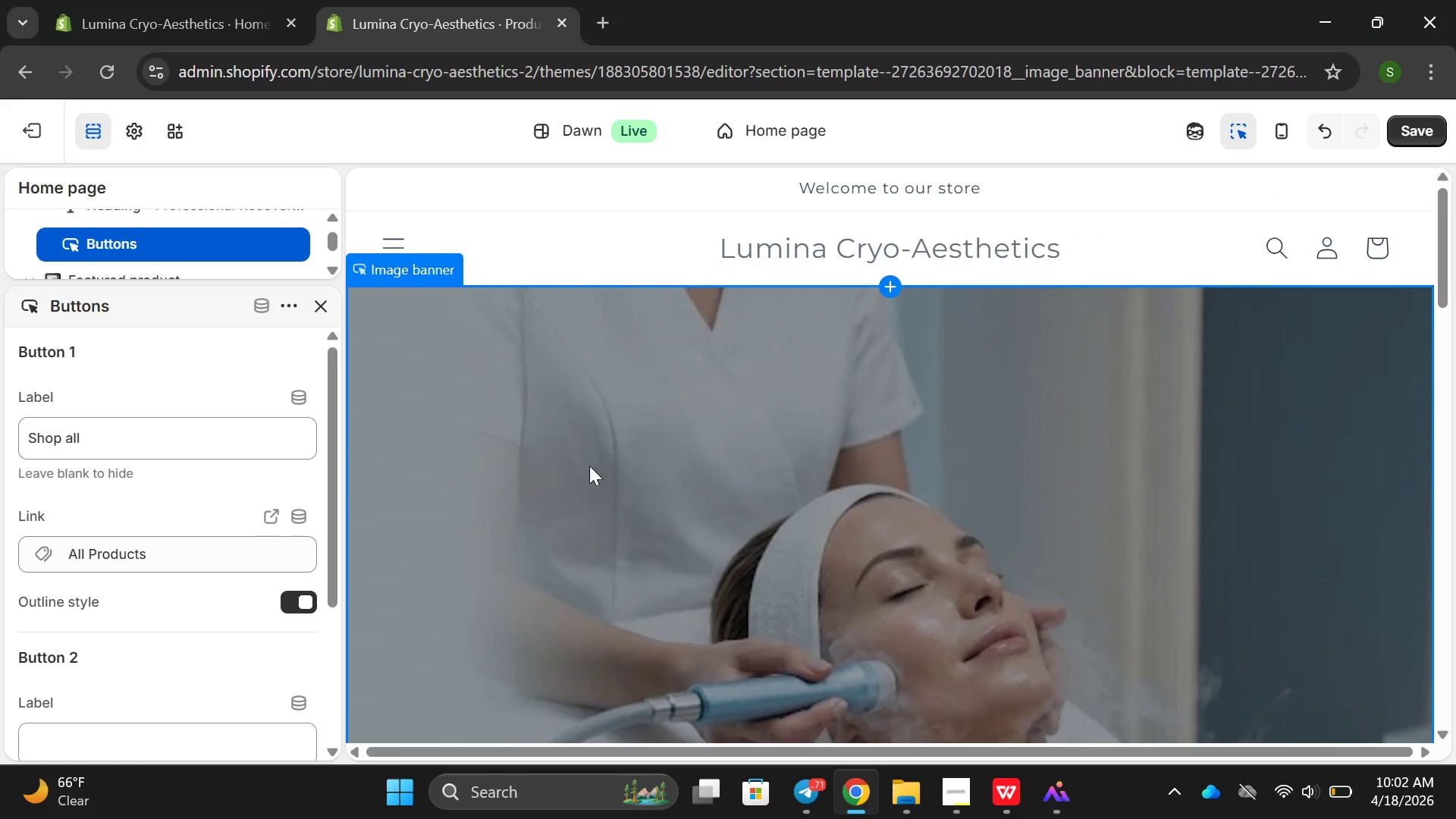 
left_click([588, 248])
 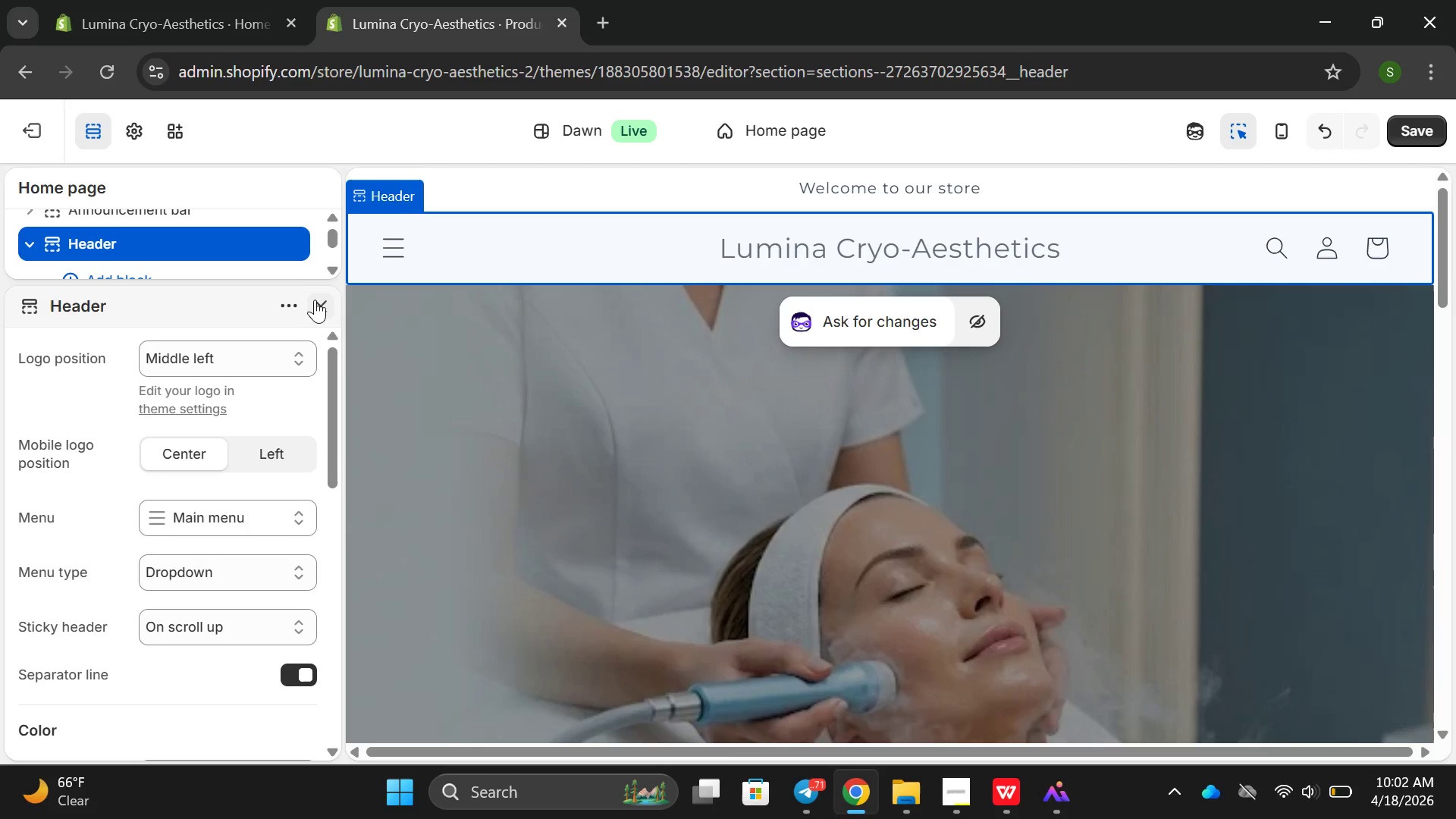 
left_click([328, 308])
 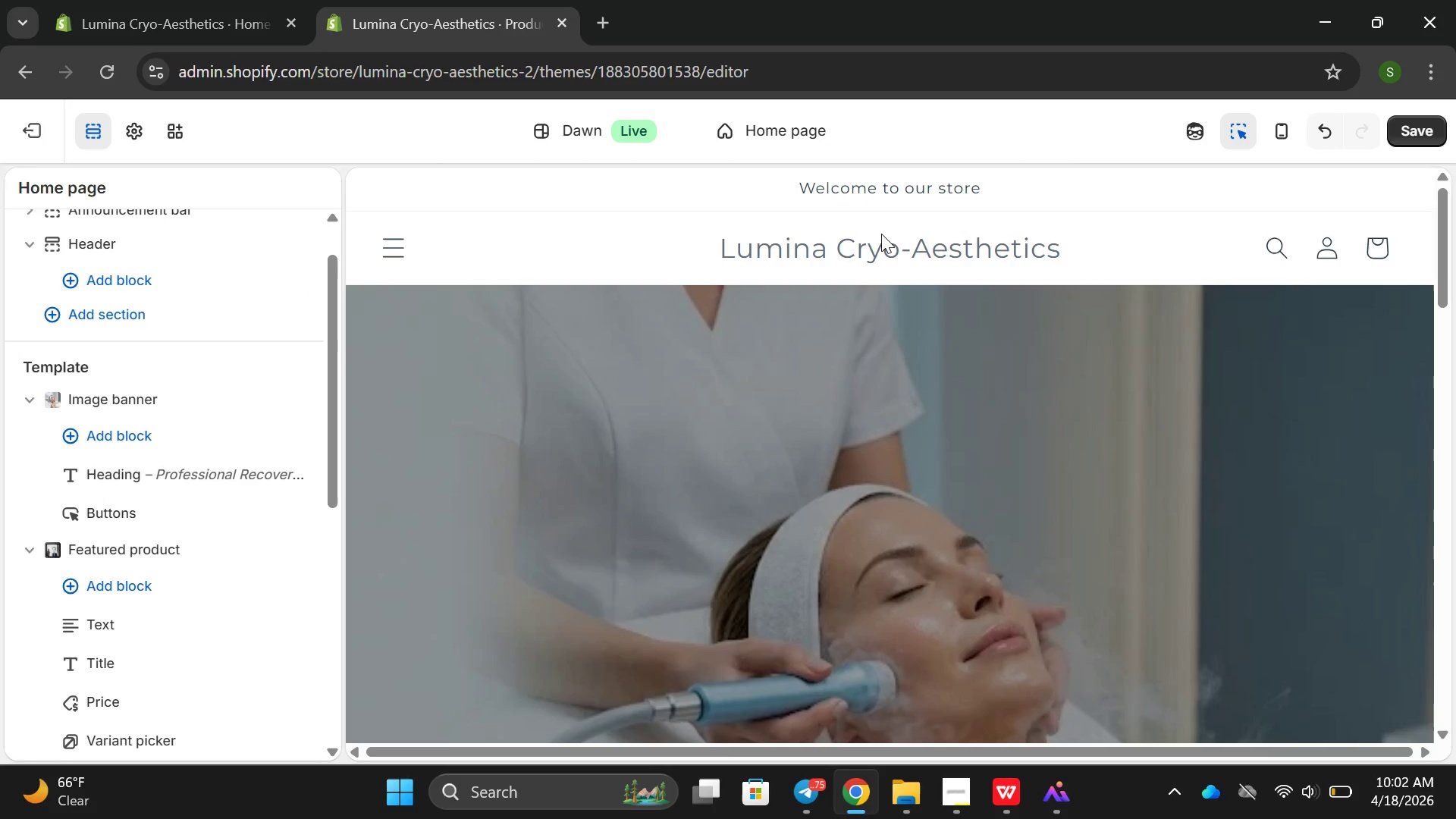 
left_click([623, 231])
 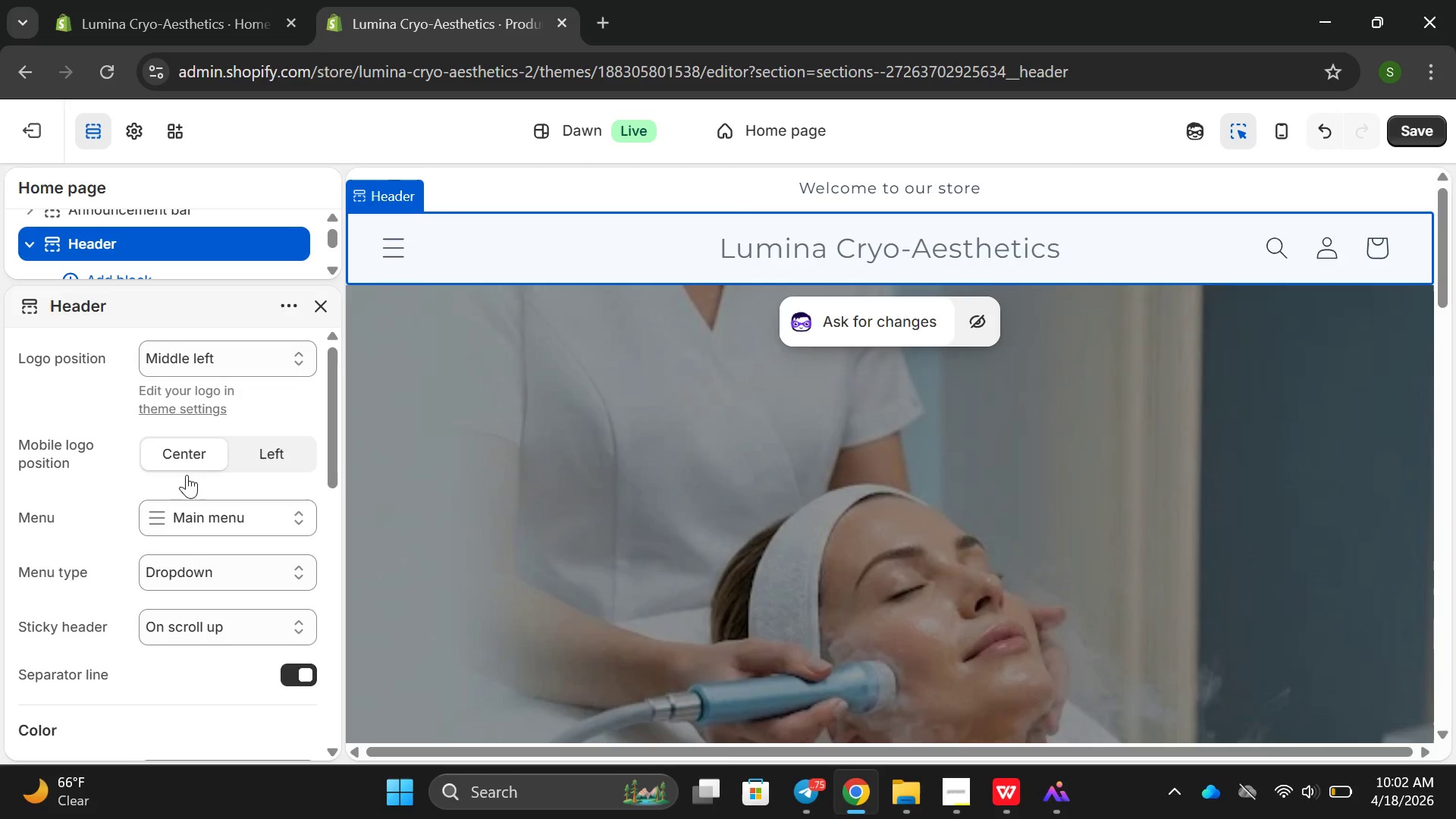 
left_click([255, 517])
 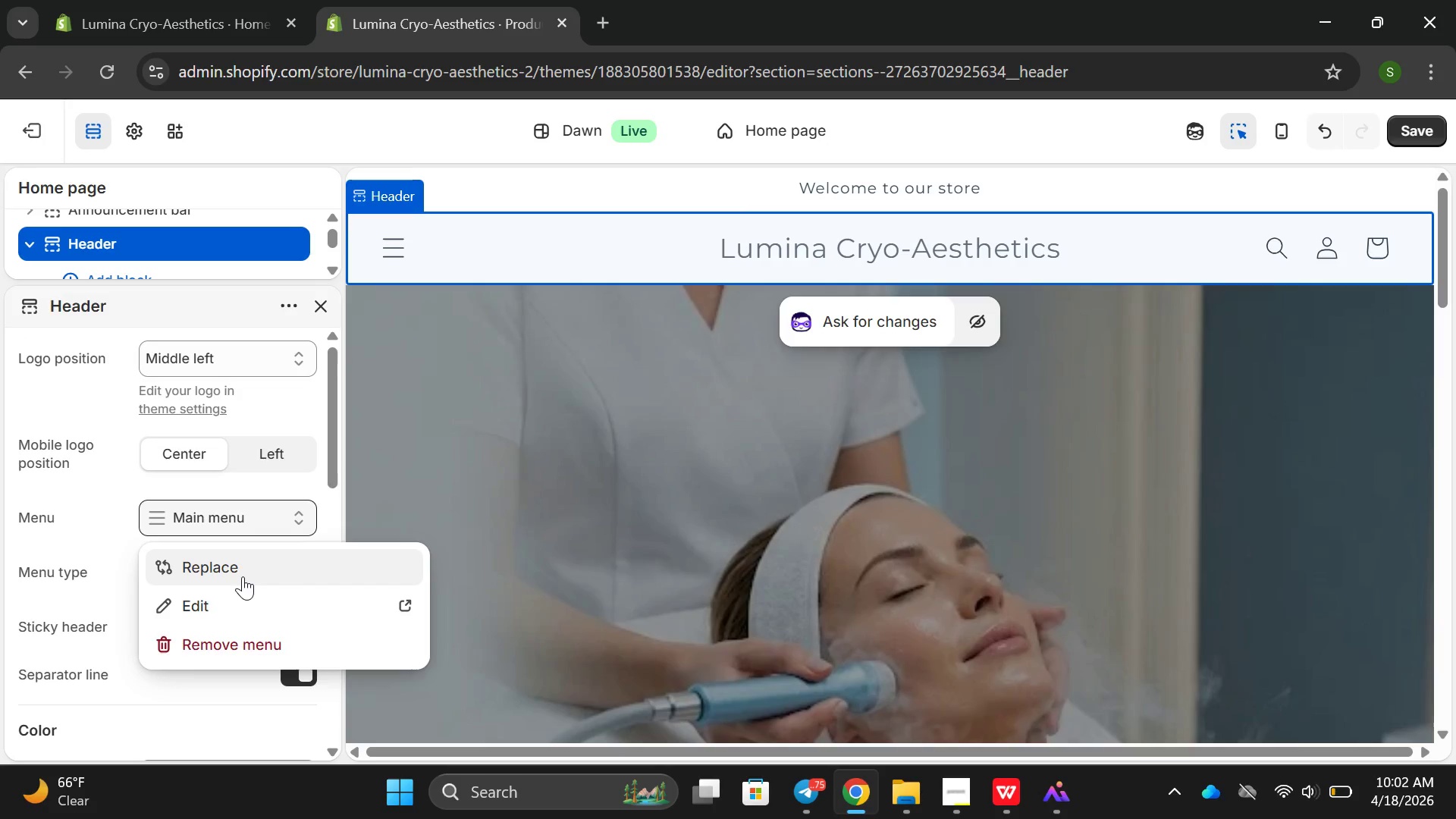 
left_click([224, 608])
 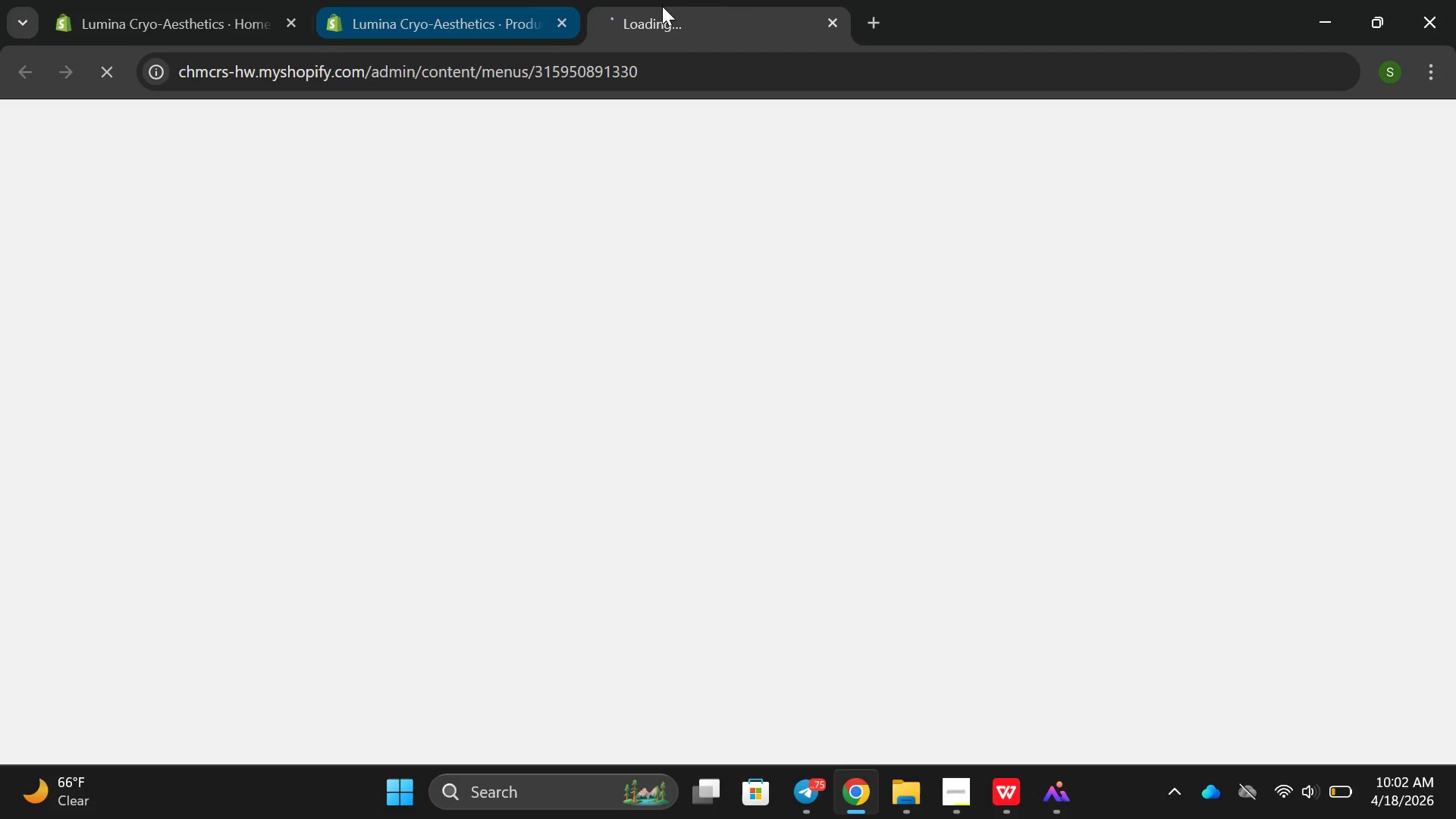 
left_click([825, 20])
 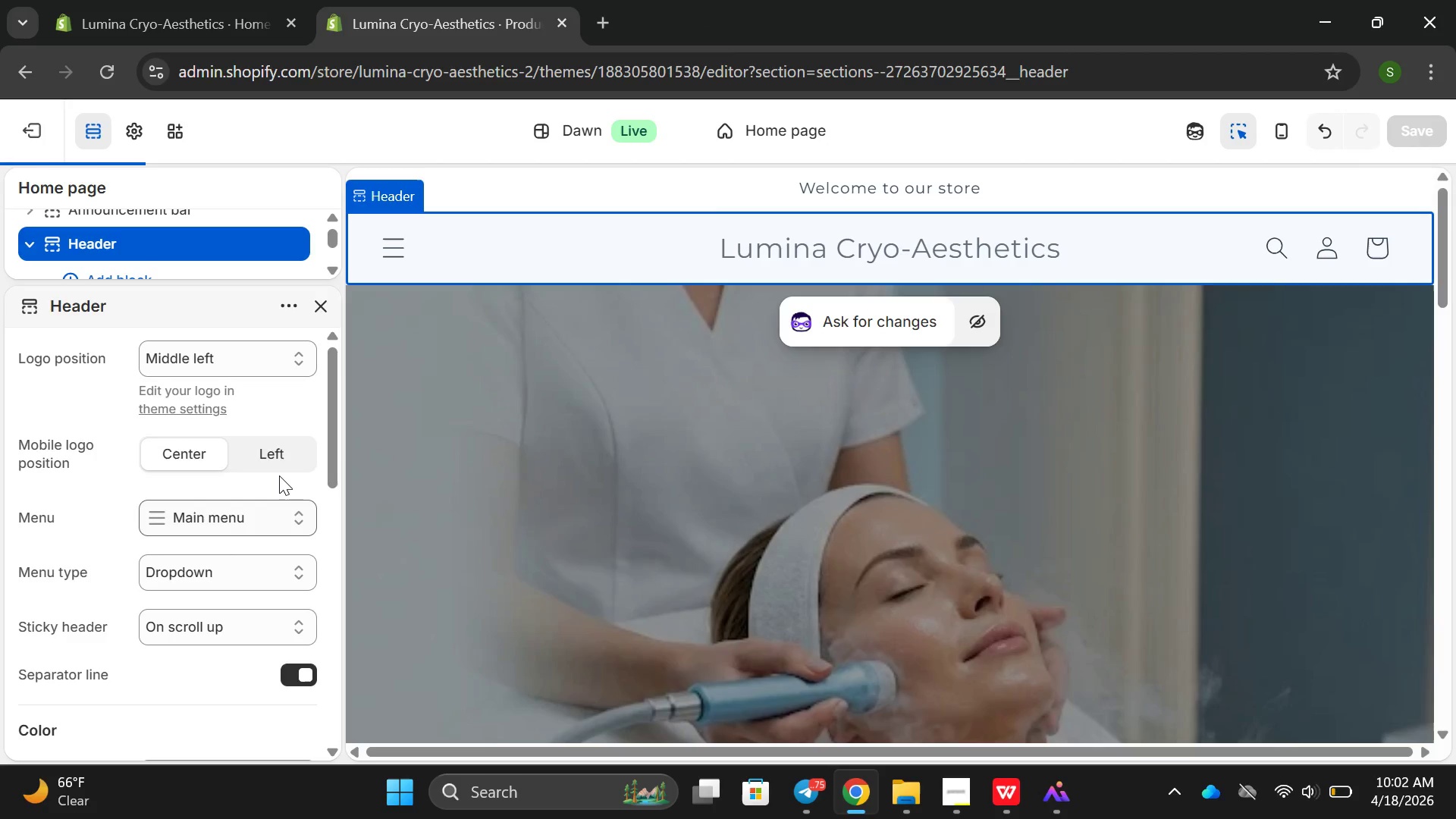 
scroll: coordinate [279, 475], scroll_direction: down, amount: 1.0
 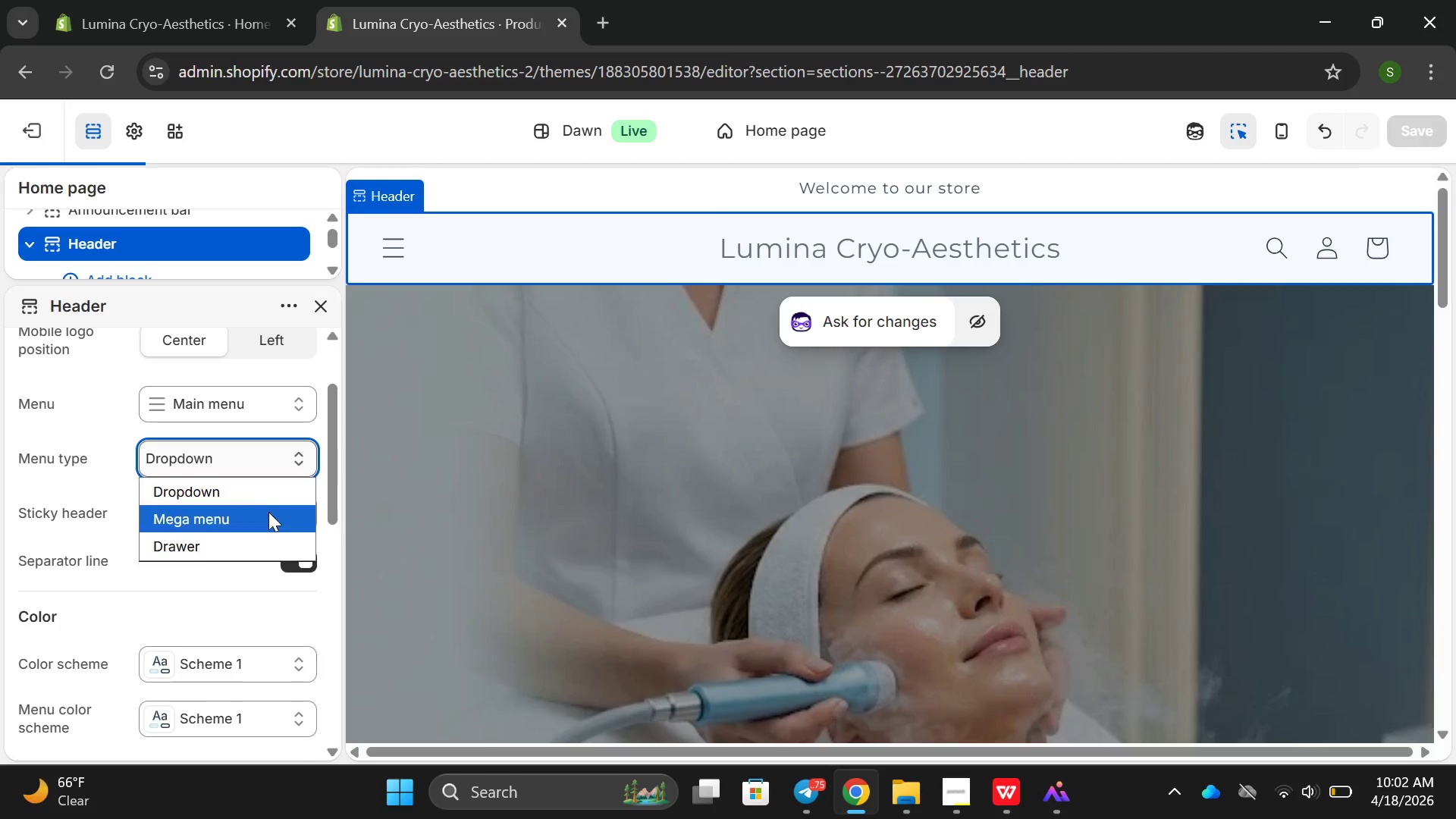 
left_click([266, 515])
 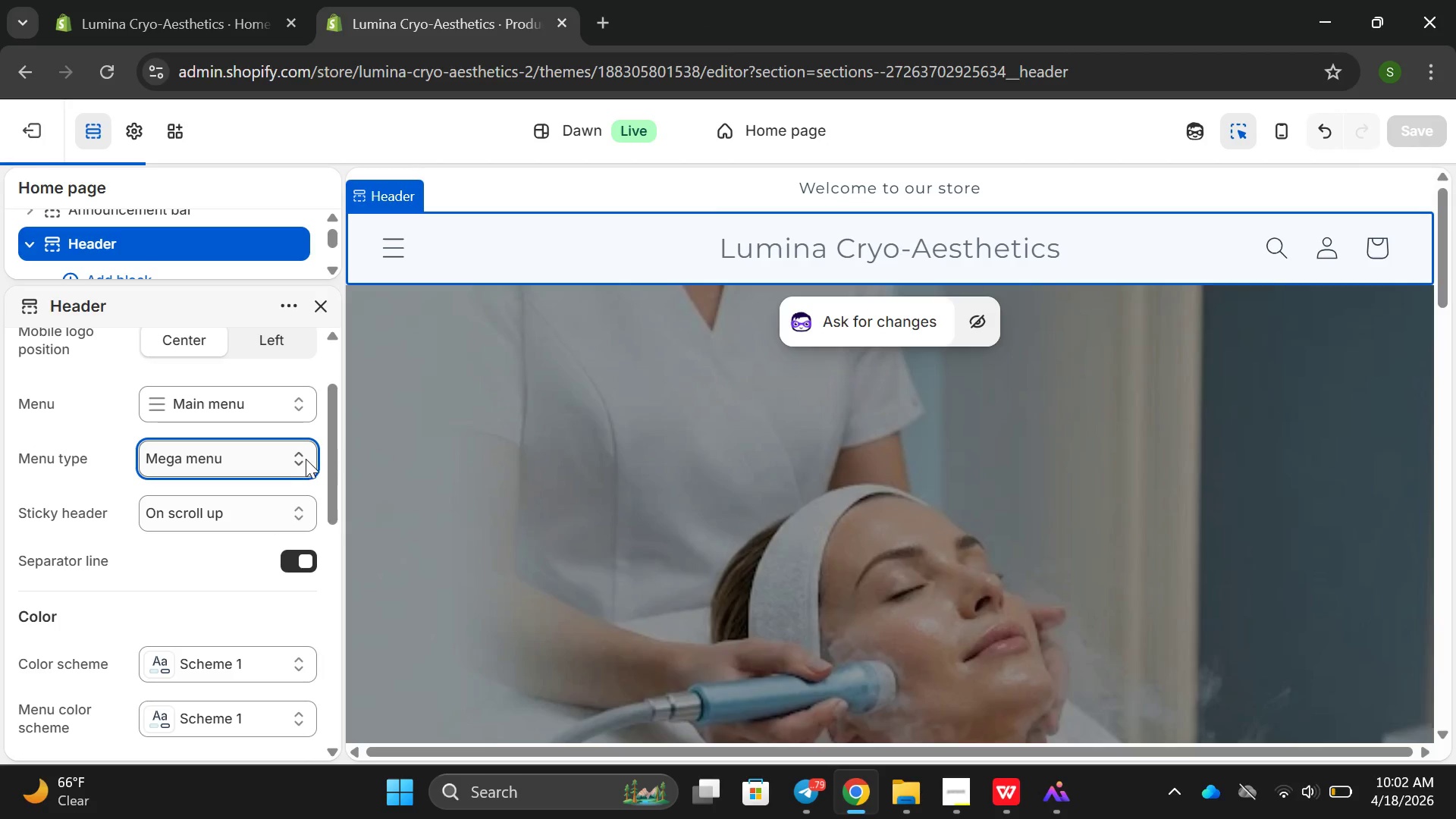 
left_click([301, 459])
 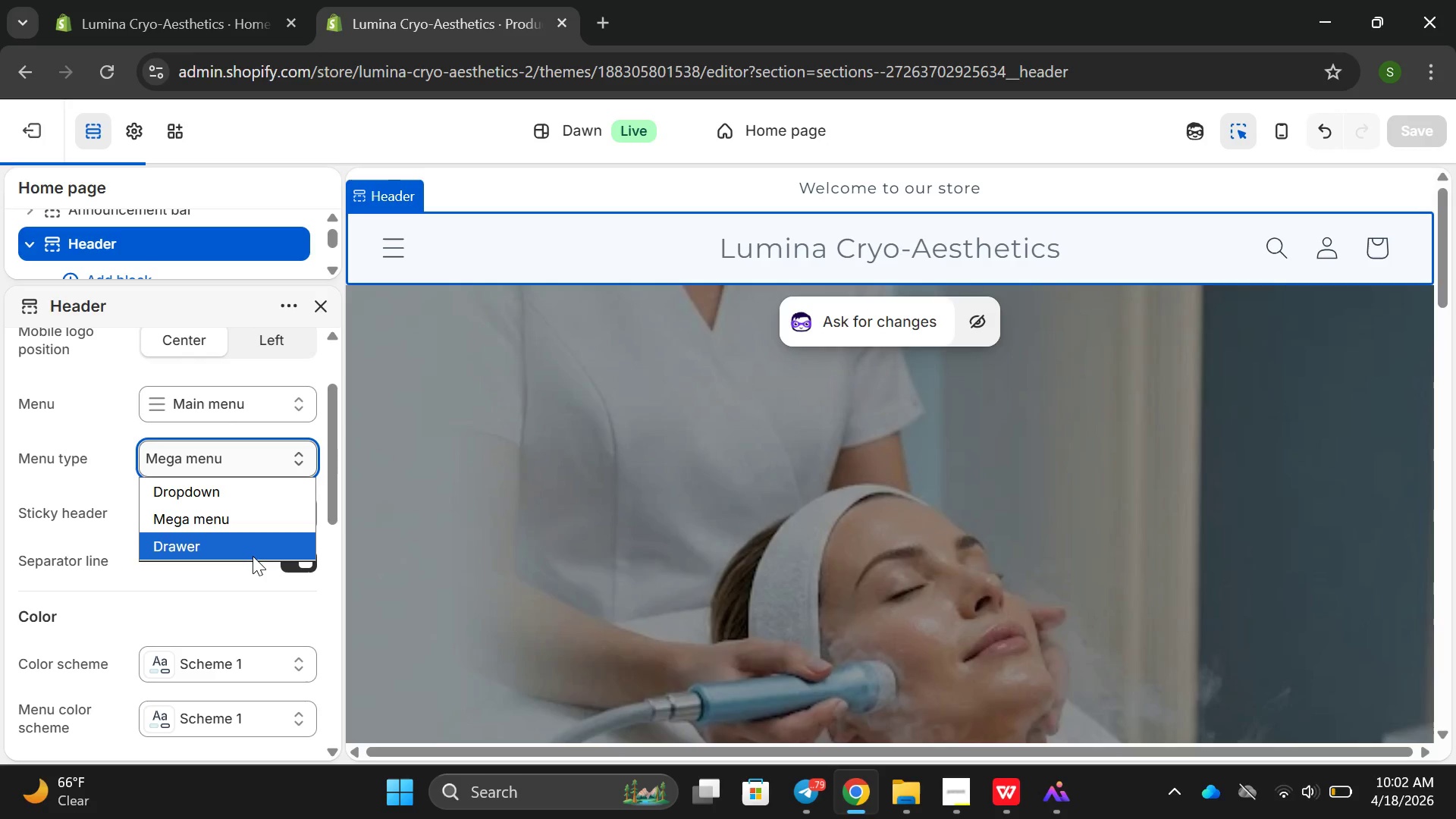 
left_click([253, 556])
 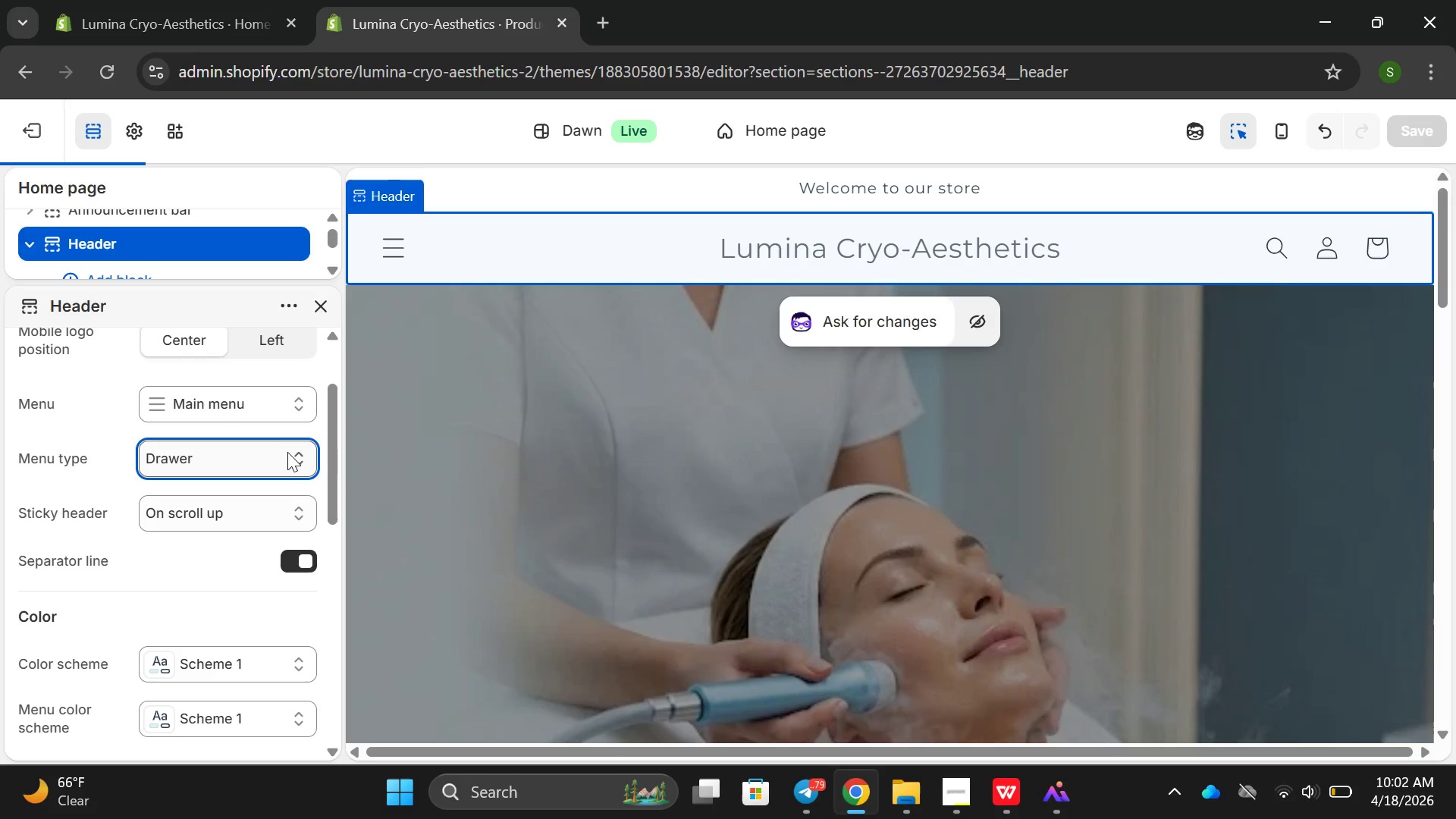 
left_click([300, 465])
 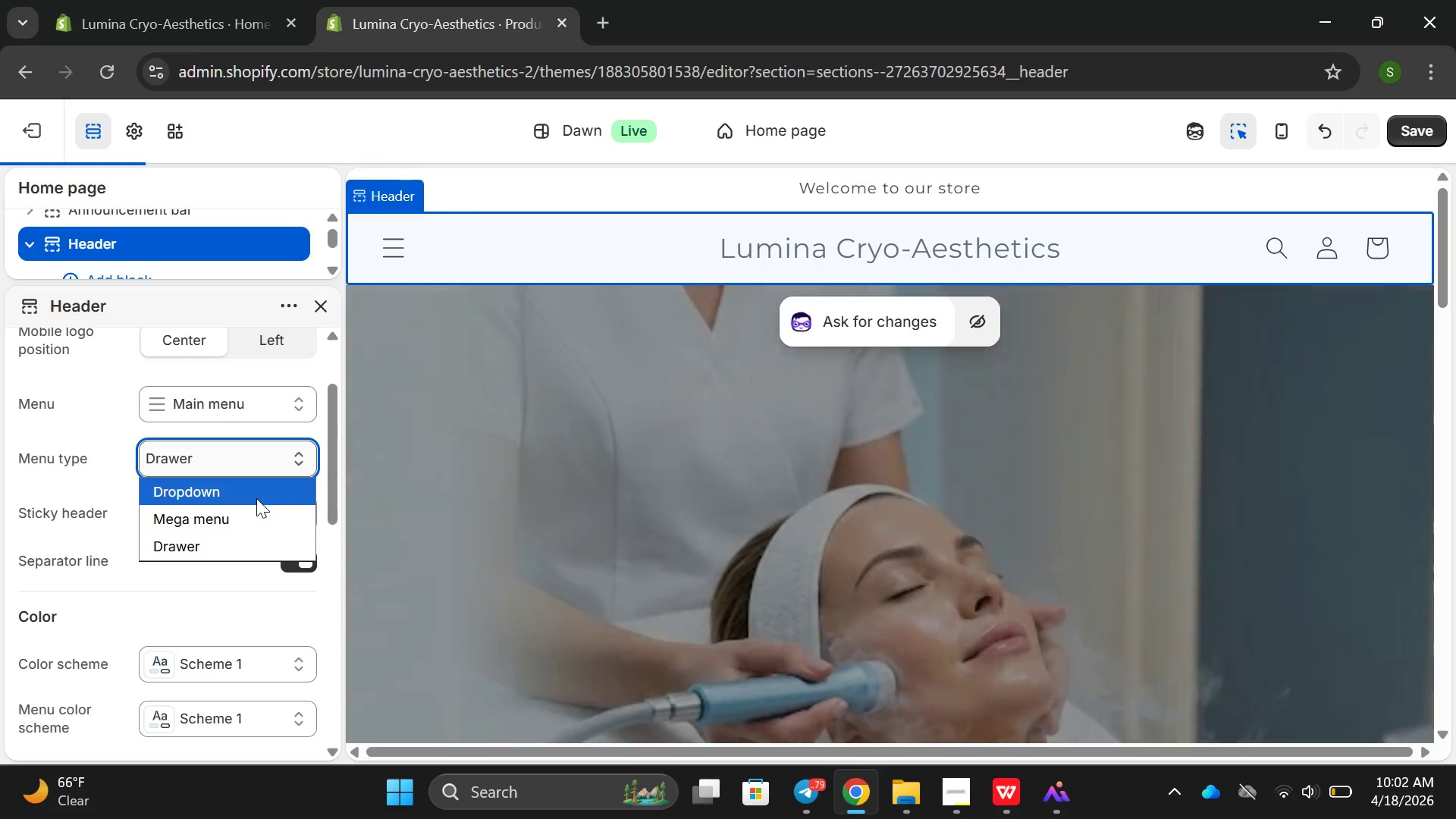 
left_click([256, 498])
 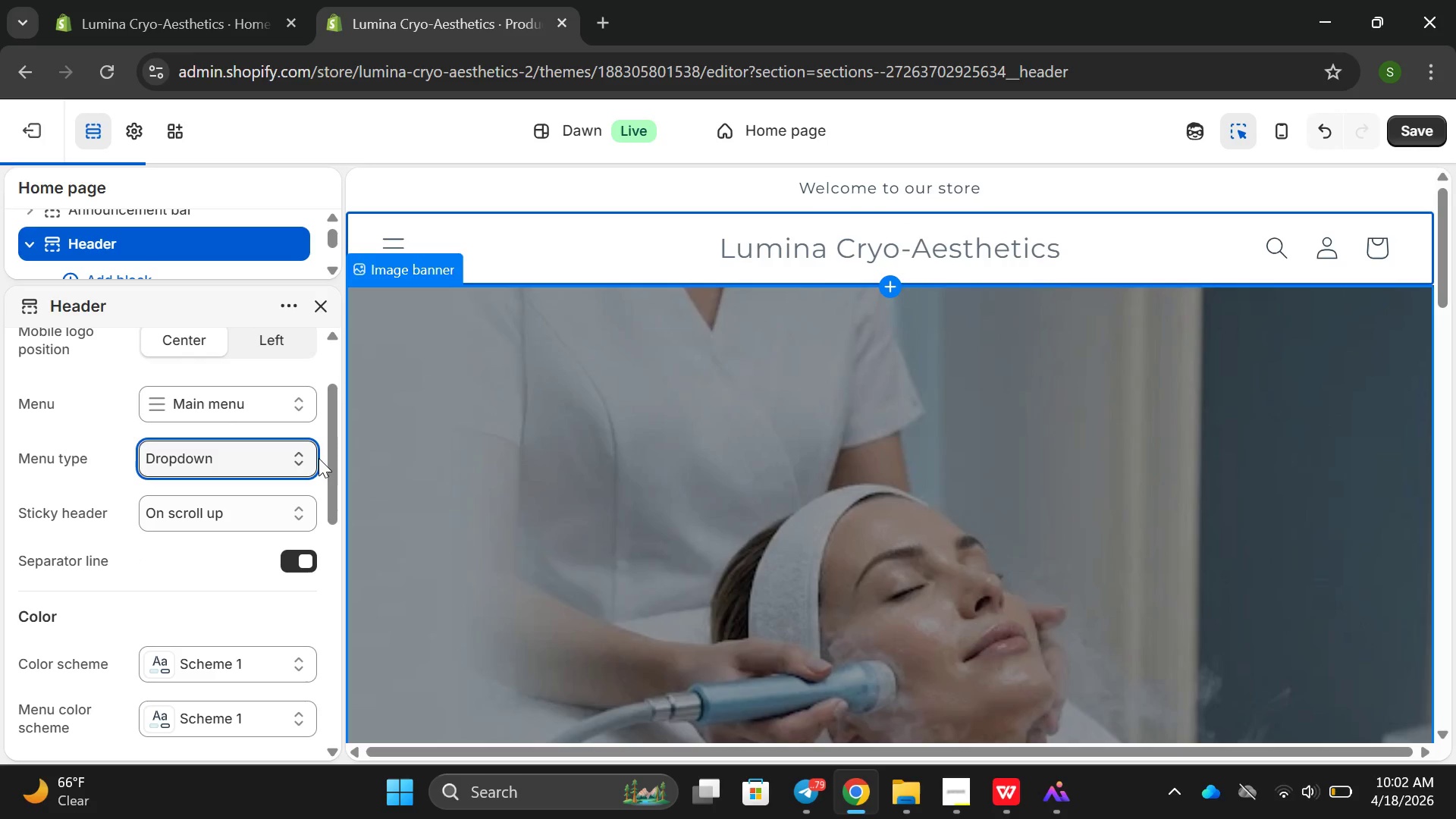 
left_click([304, 460])
 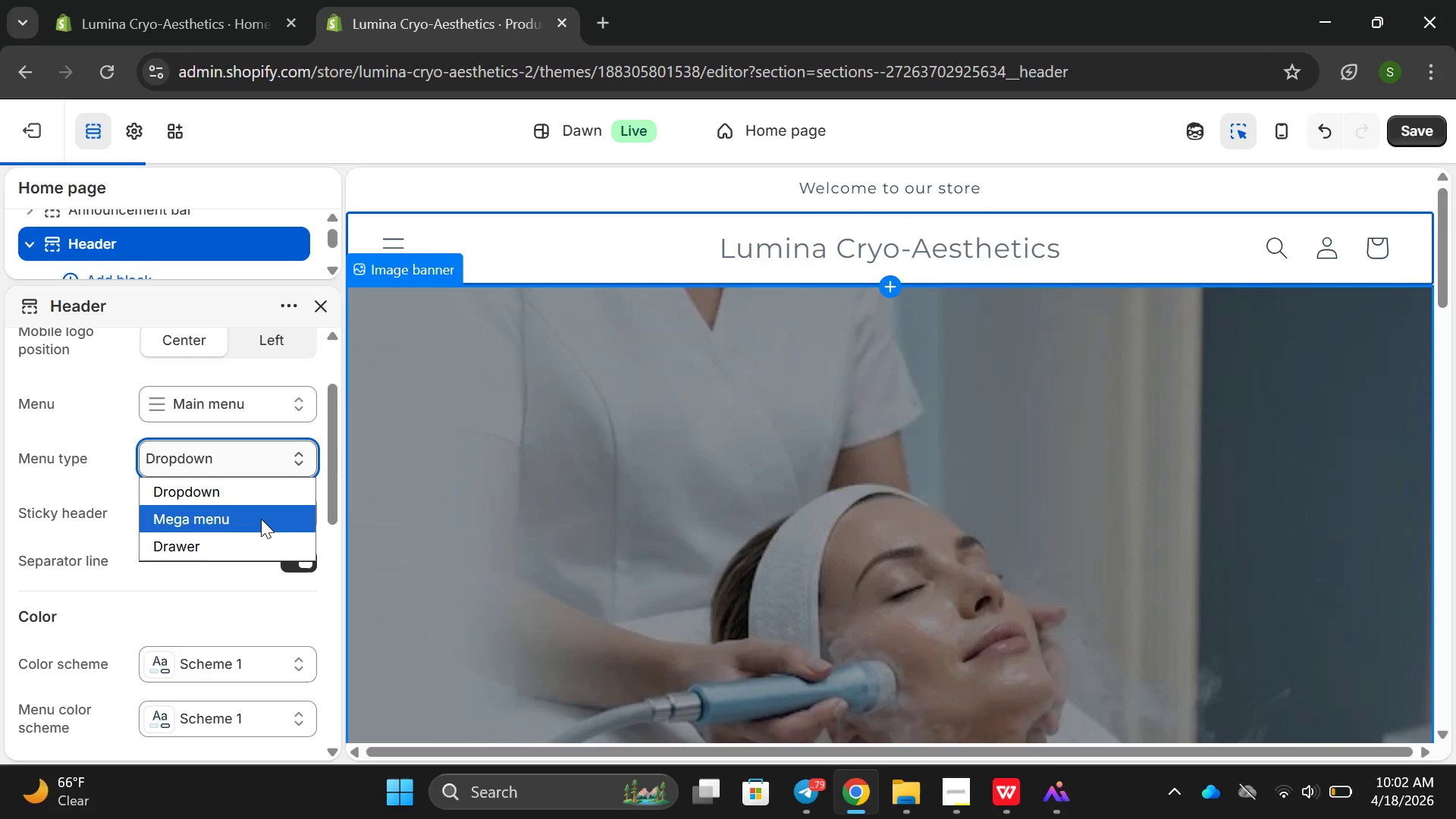 
left_click([261, 519])
 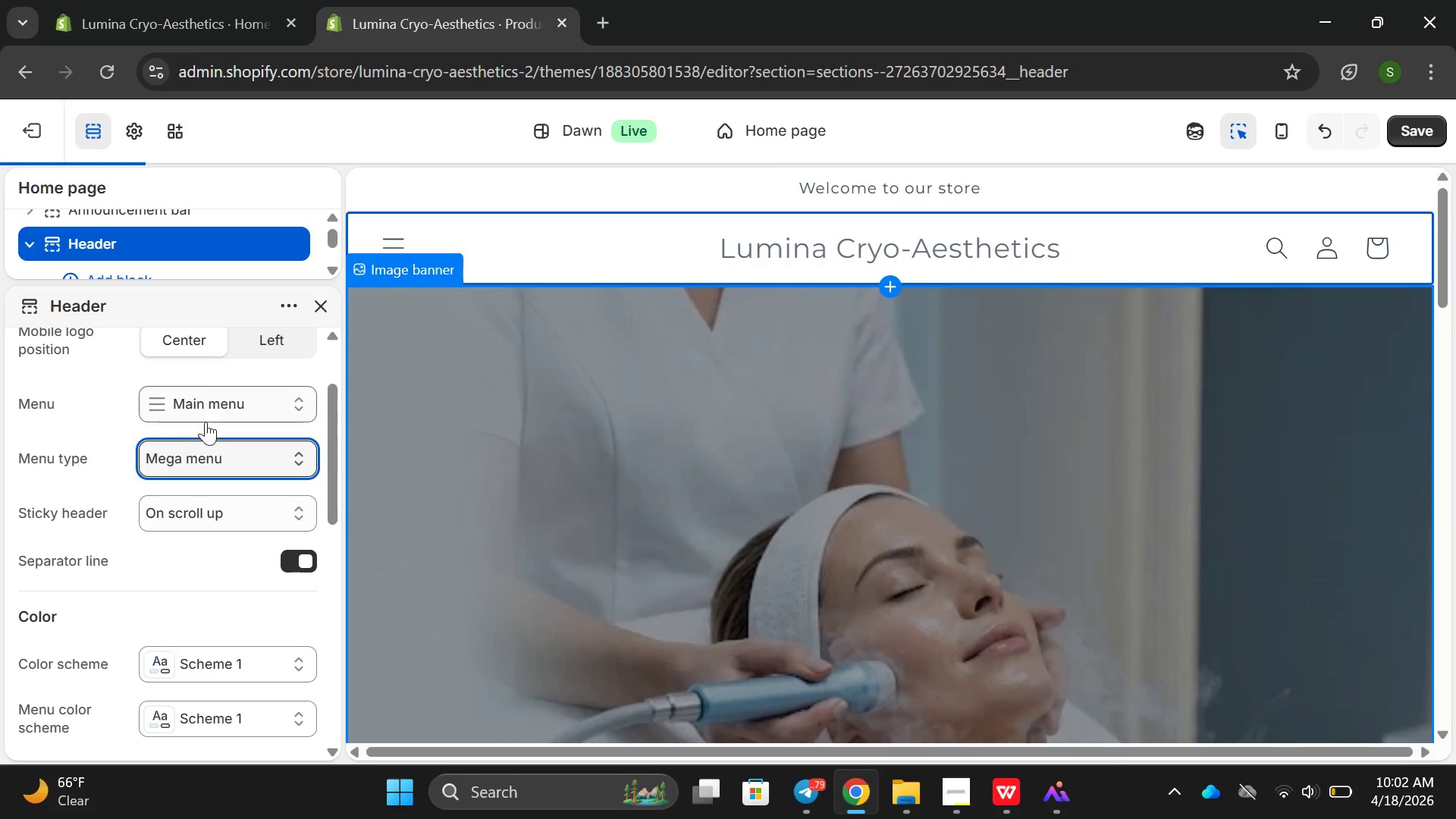 
left_click([228, 395])
 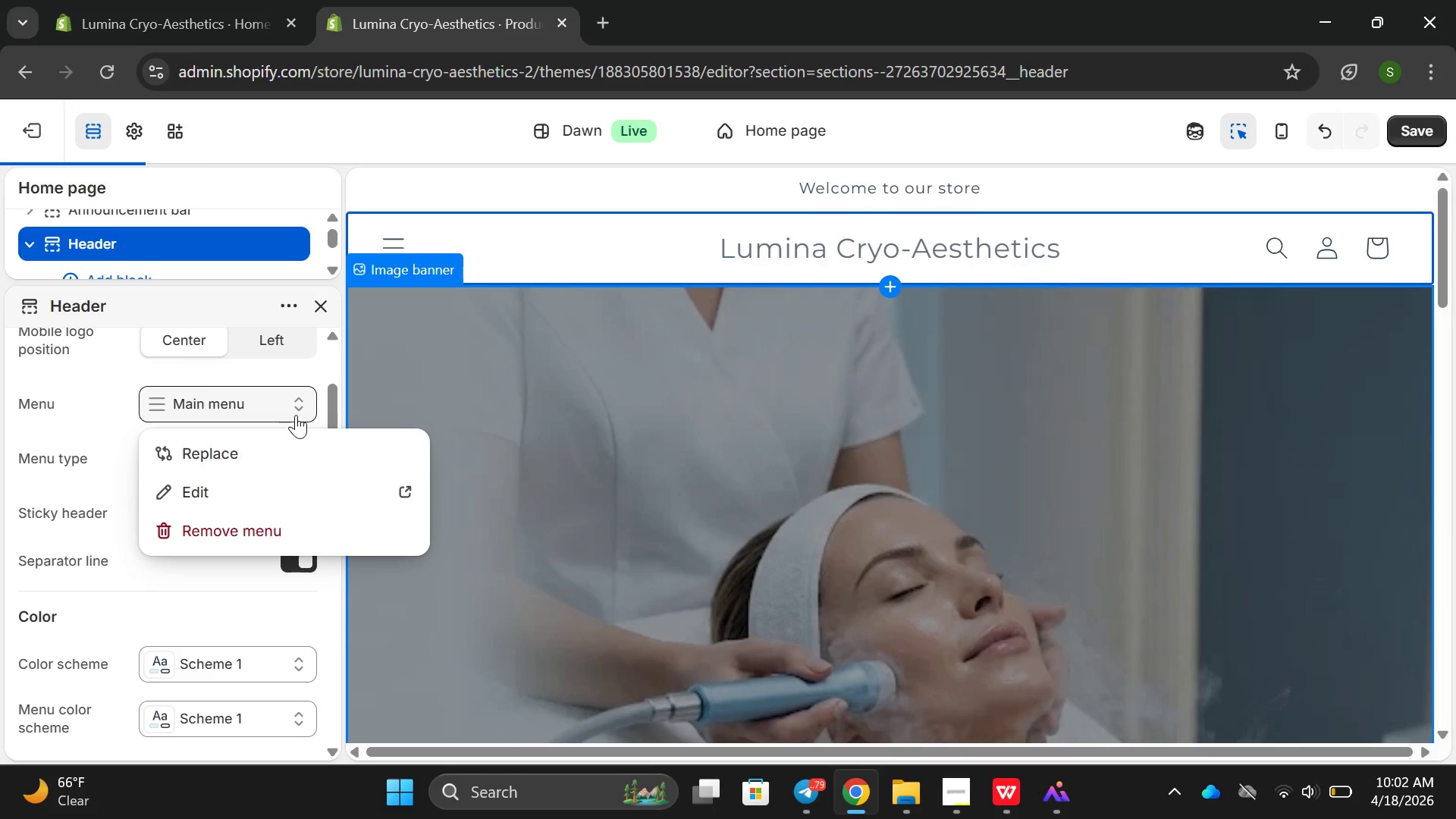 
left_click([300, 406])
 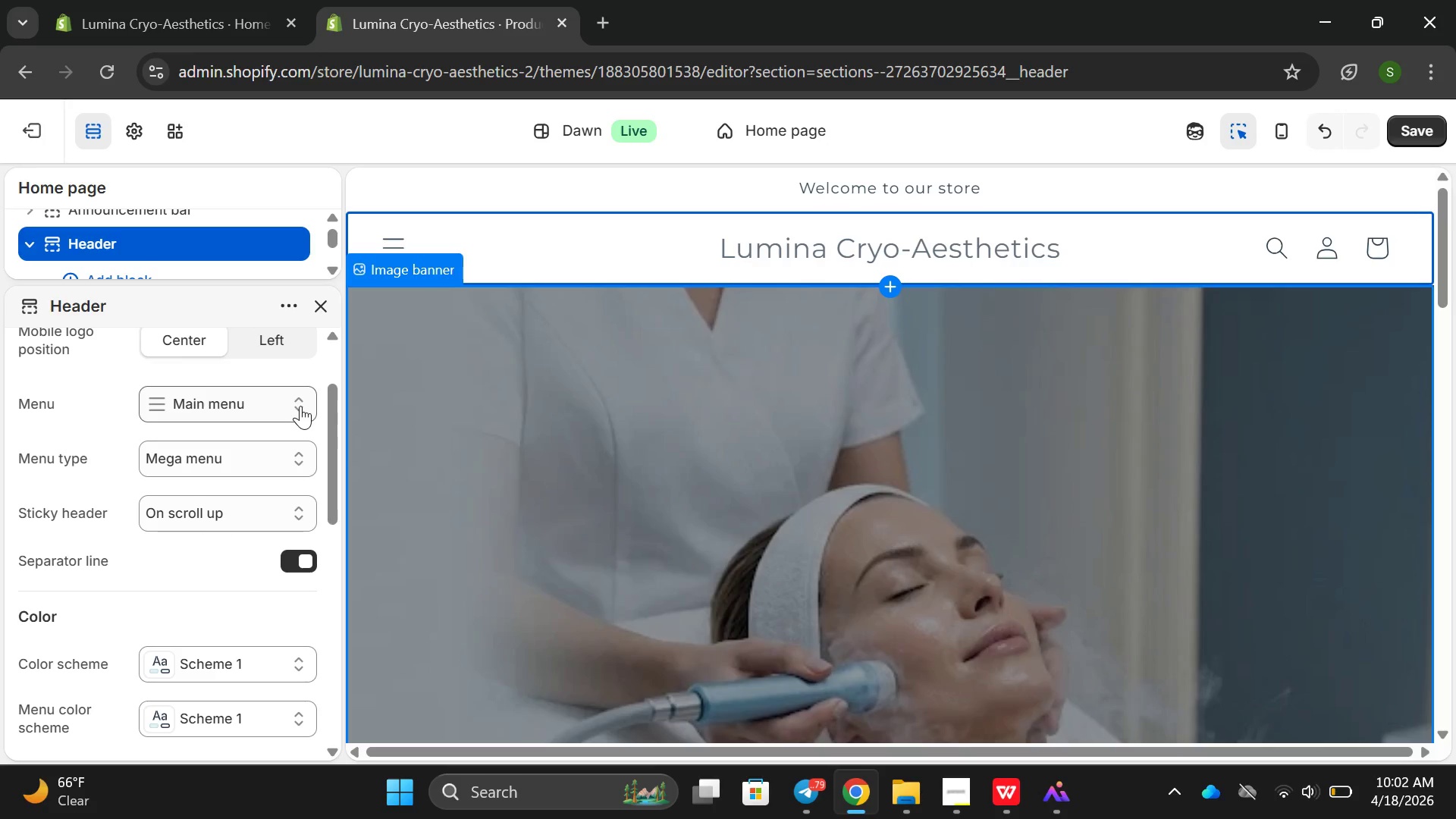 
left_click([300, 406])
 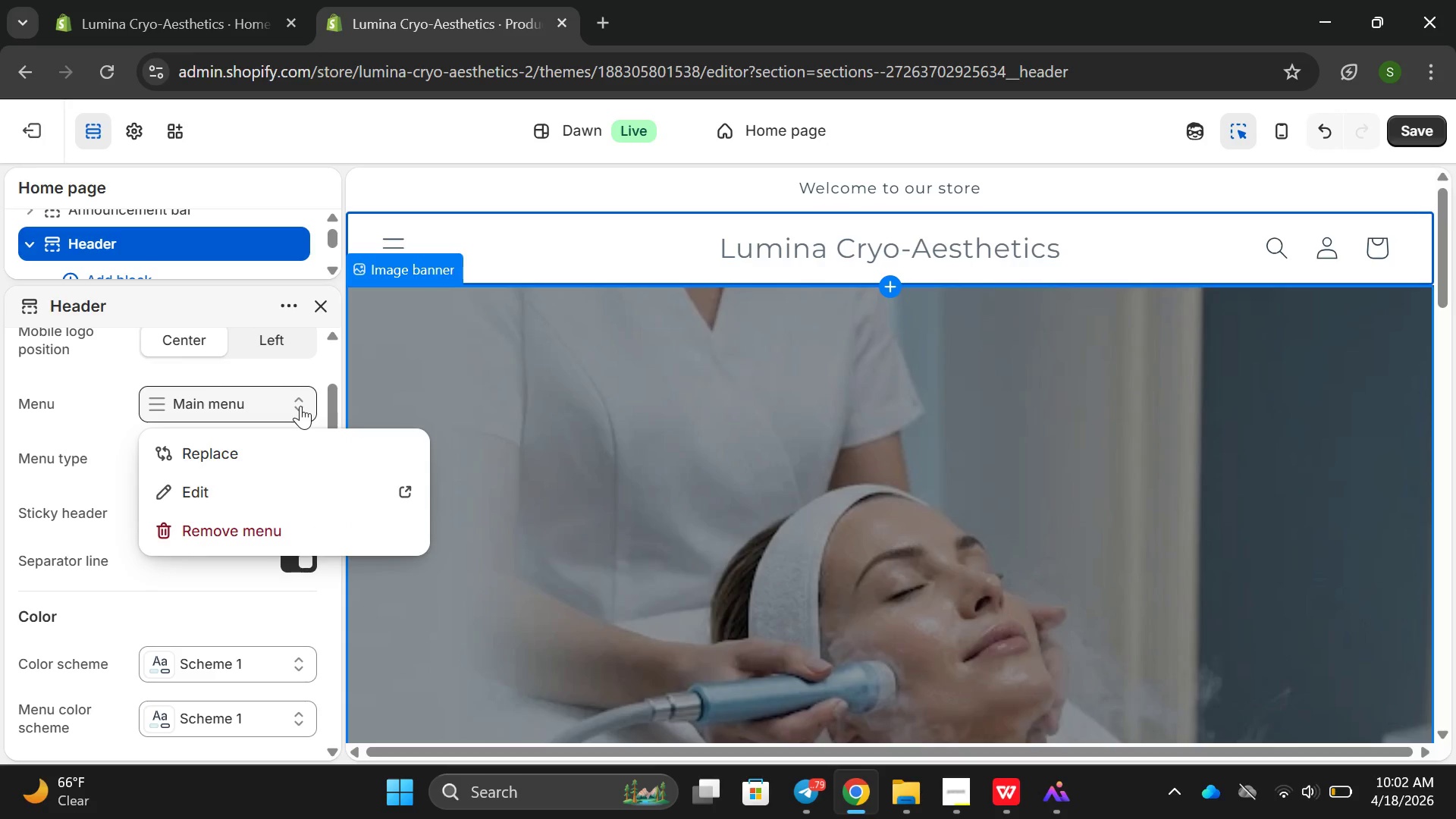 
left_click([300, 406])
 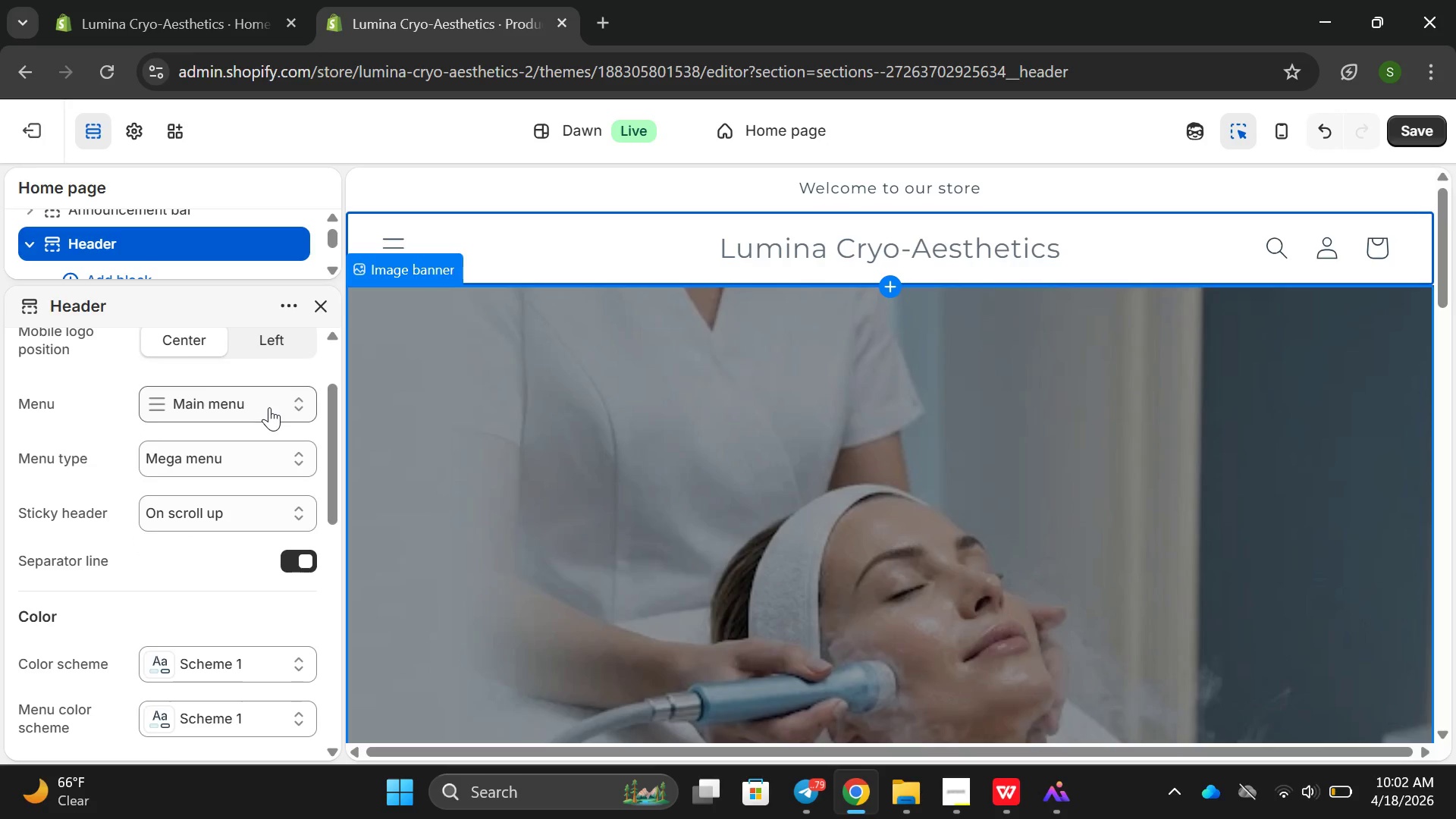 
scroll: coordinate [269, 407], scroll_direction: up, amount: 1.0
 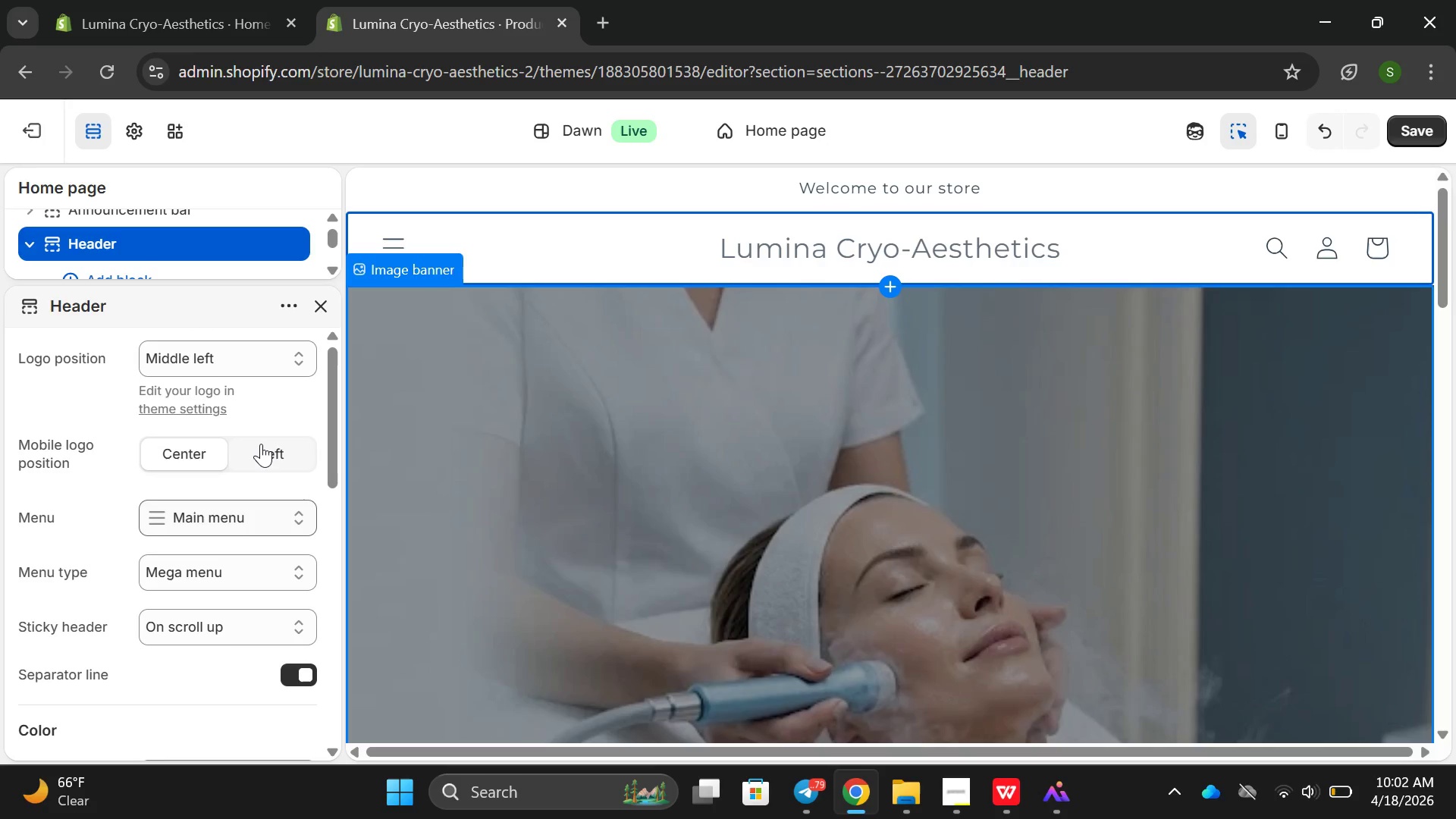 
left_click([261, 444])
 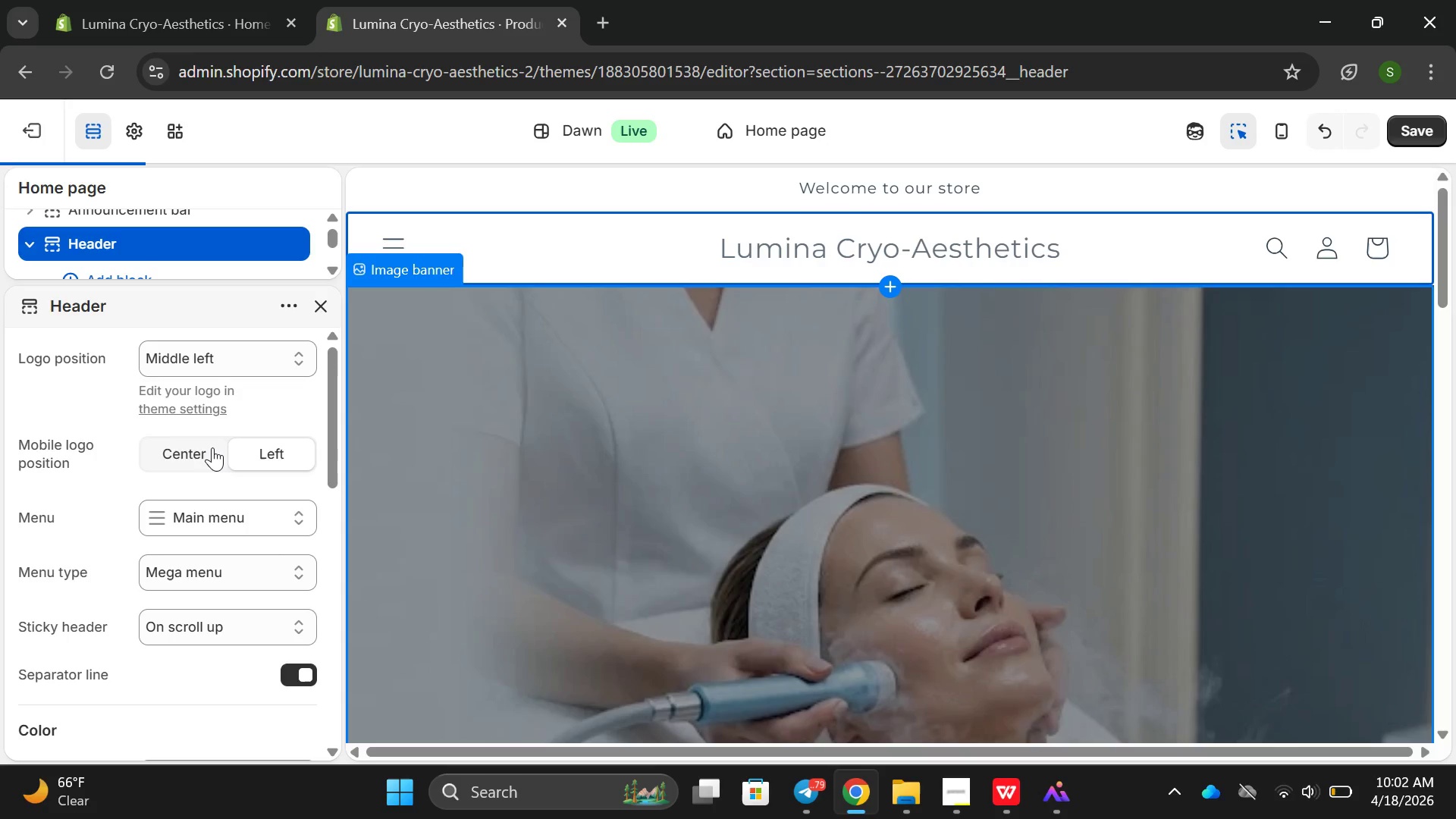 
left_click([212, 447])
 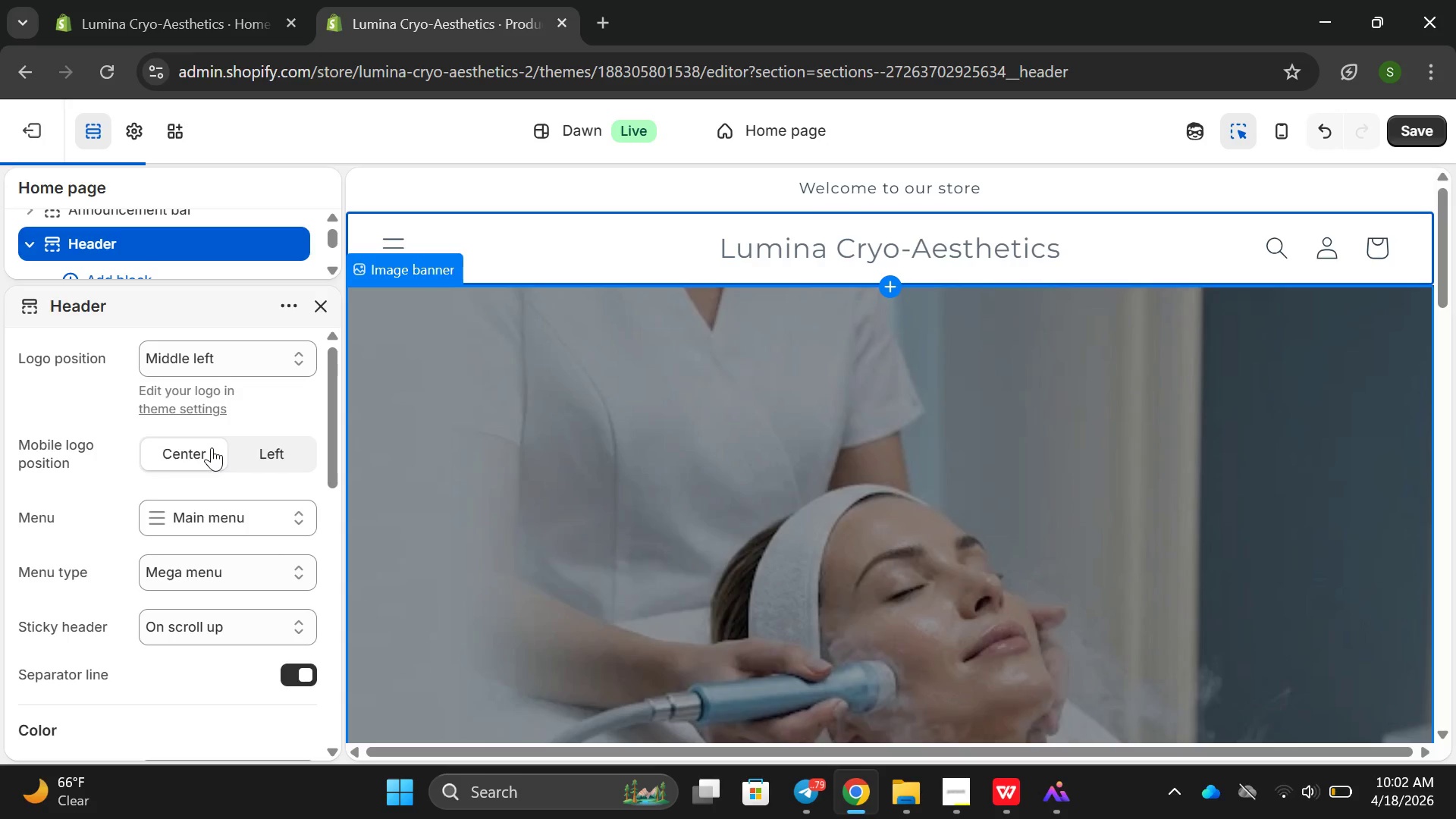 
scroll: coordinate [238, 448], scroll_direction: up, amount: 2.0
 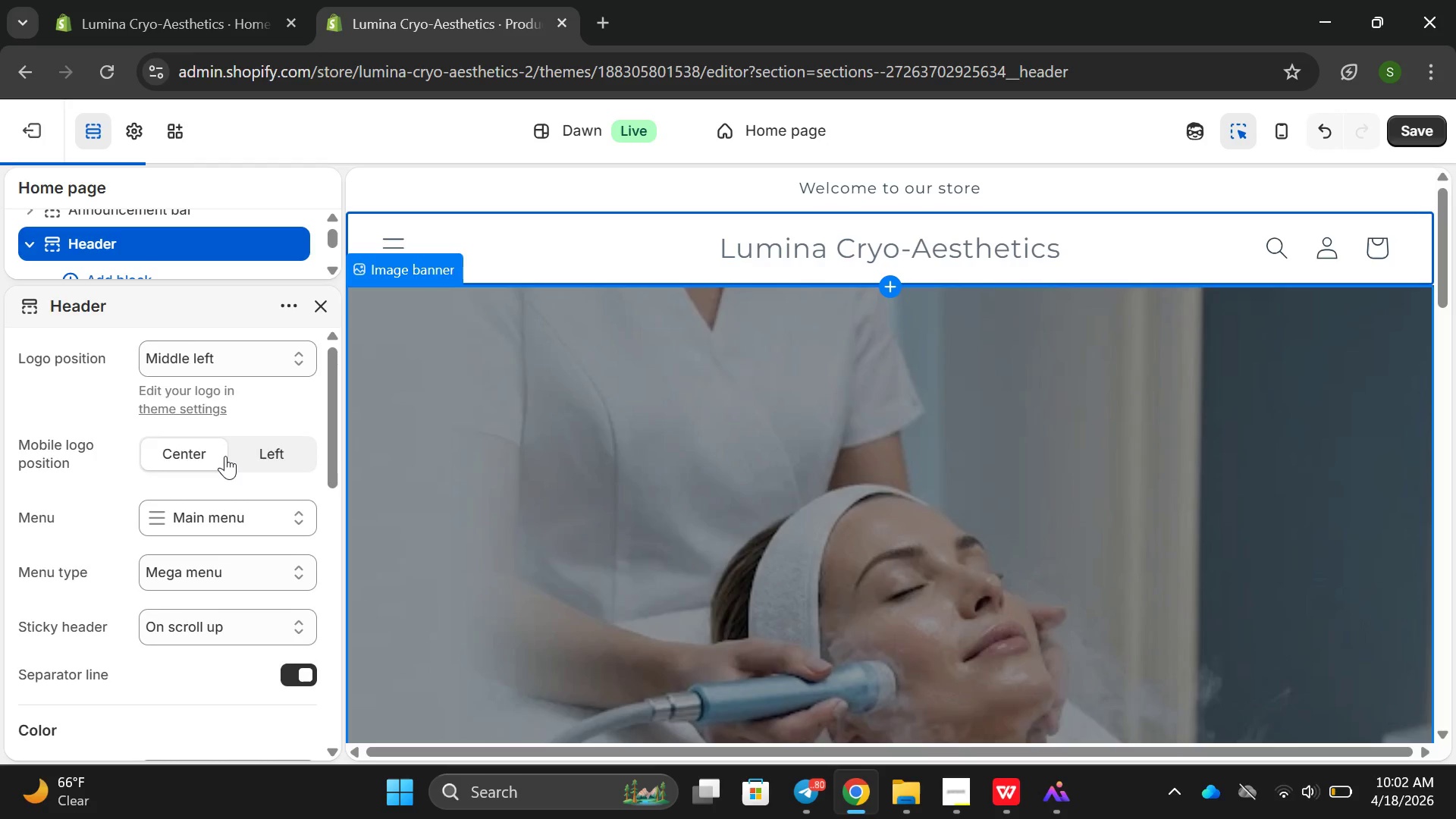 
scroll: coordinate [220, 454], scroll_direction: down, amount: 3.0
 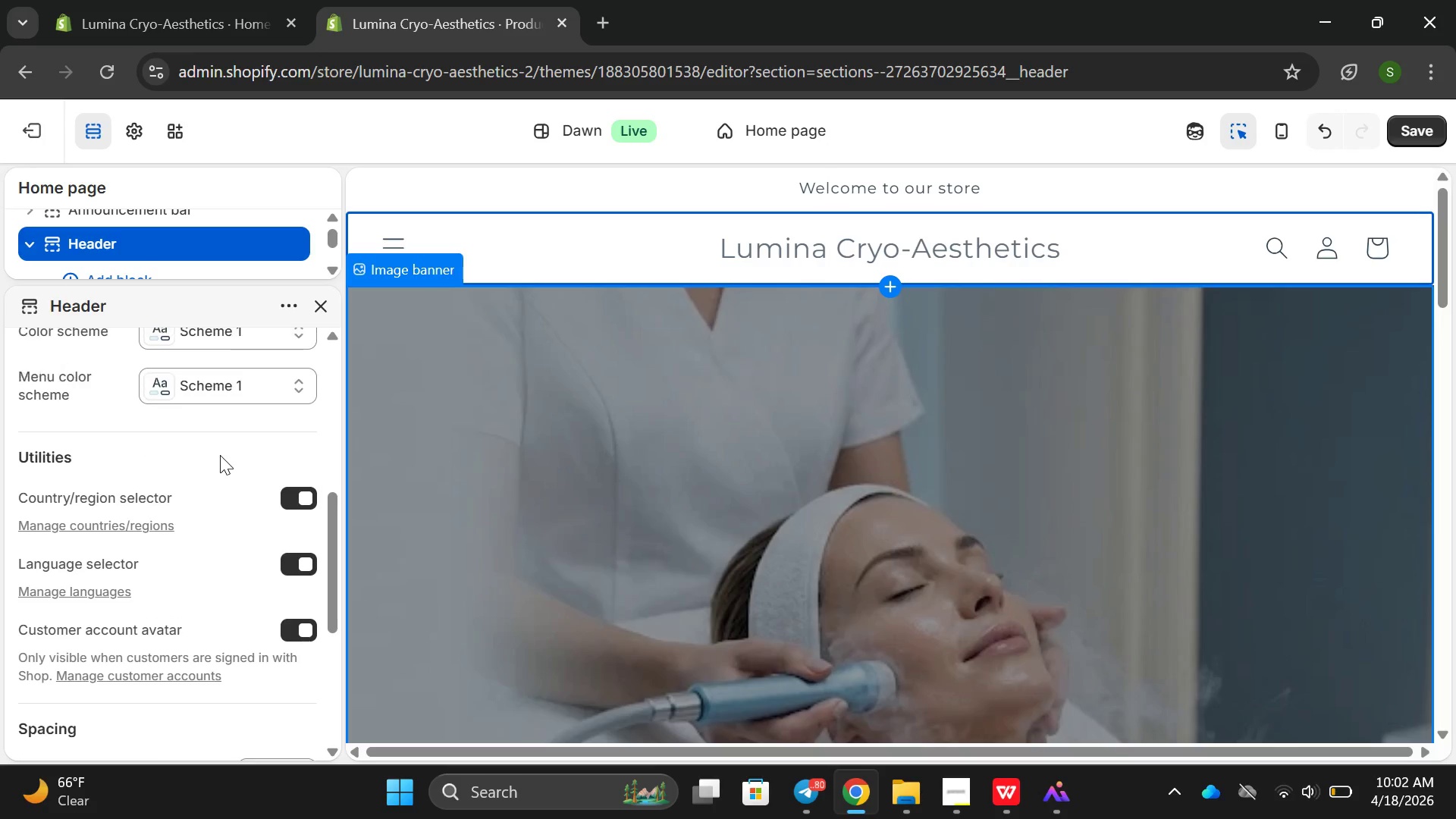 
scroll: coordinate [220, 455], scroll_direction: up, amount: 4.0
 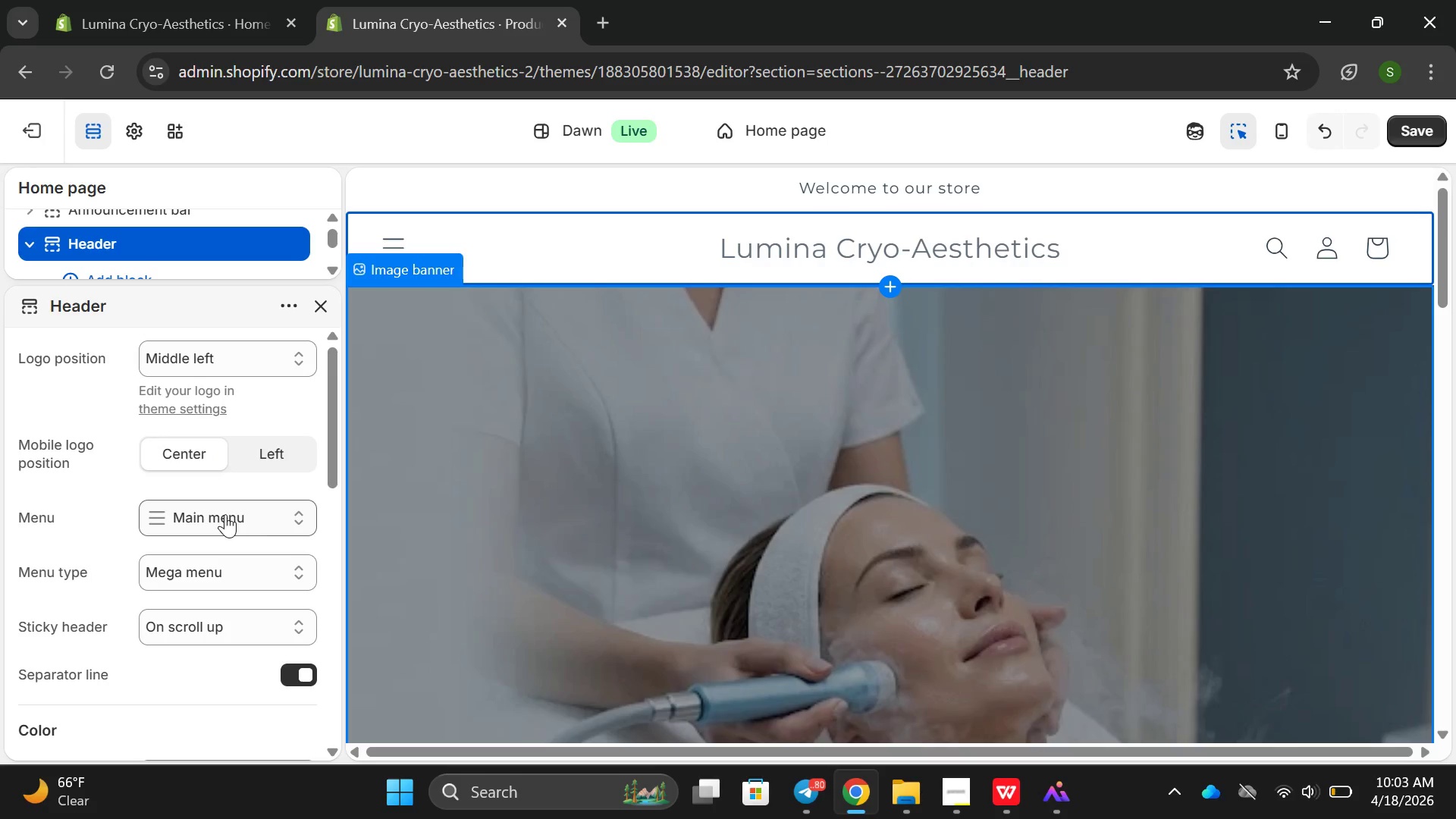 
mouse_move([295, 548])
 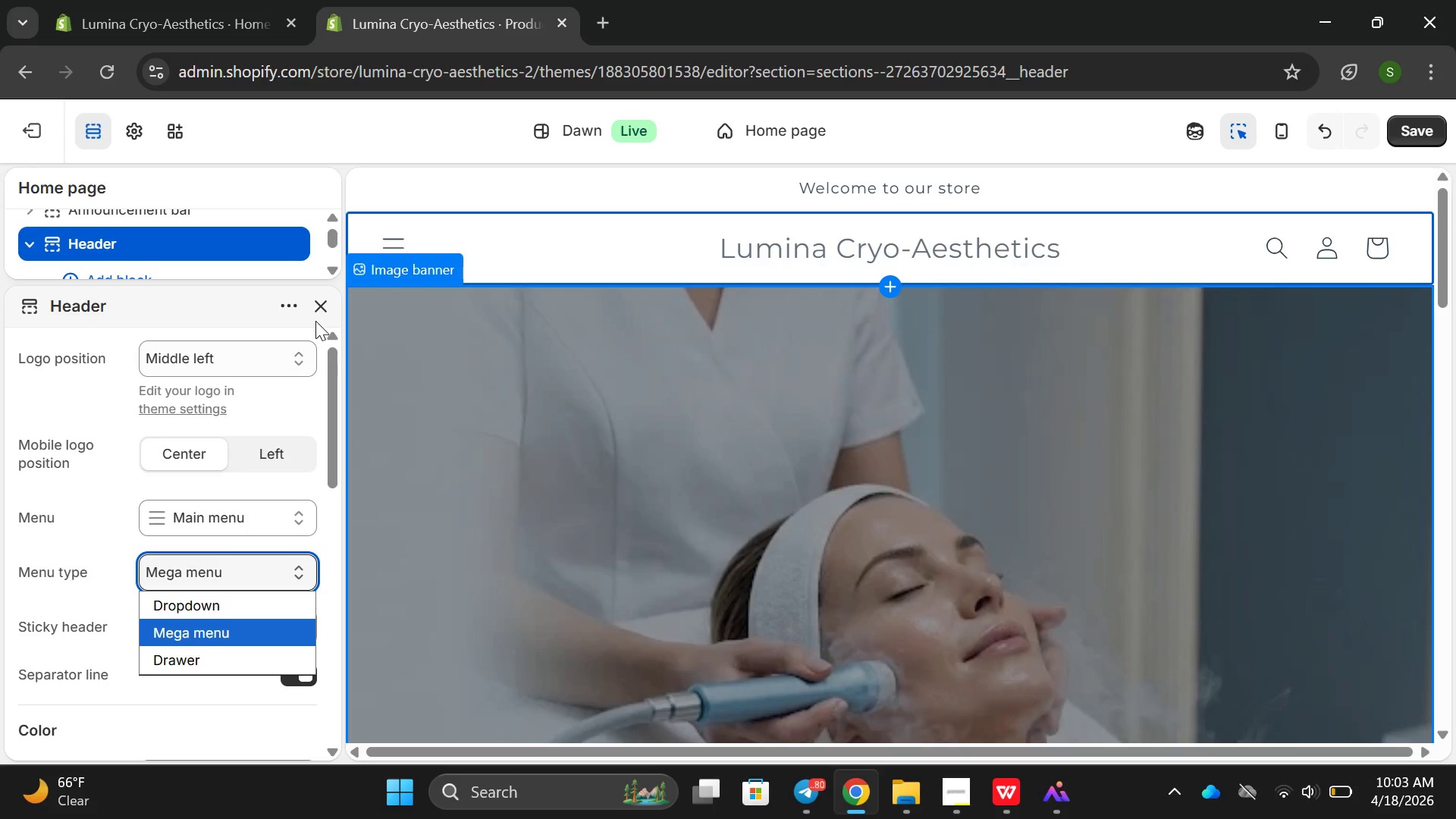 
left_click([318, 318])
 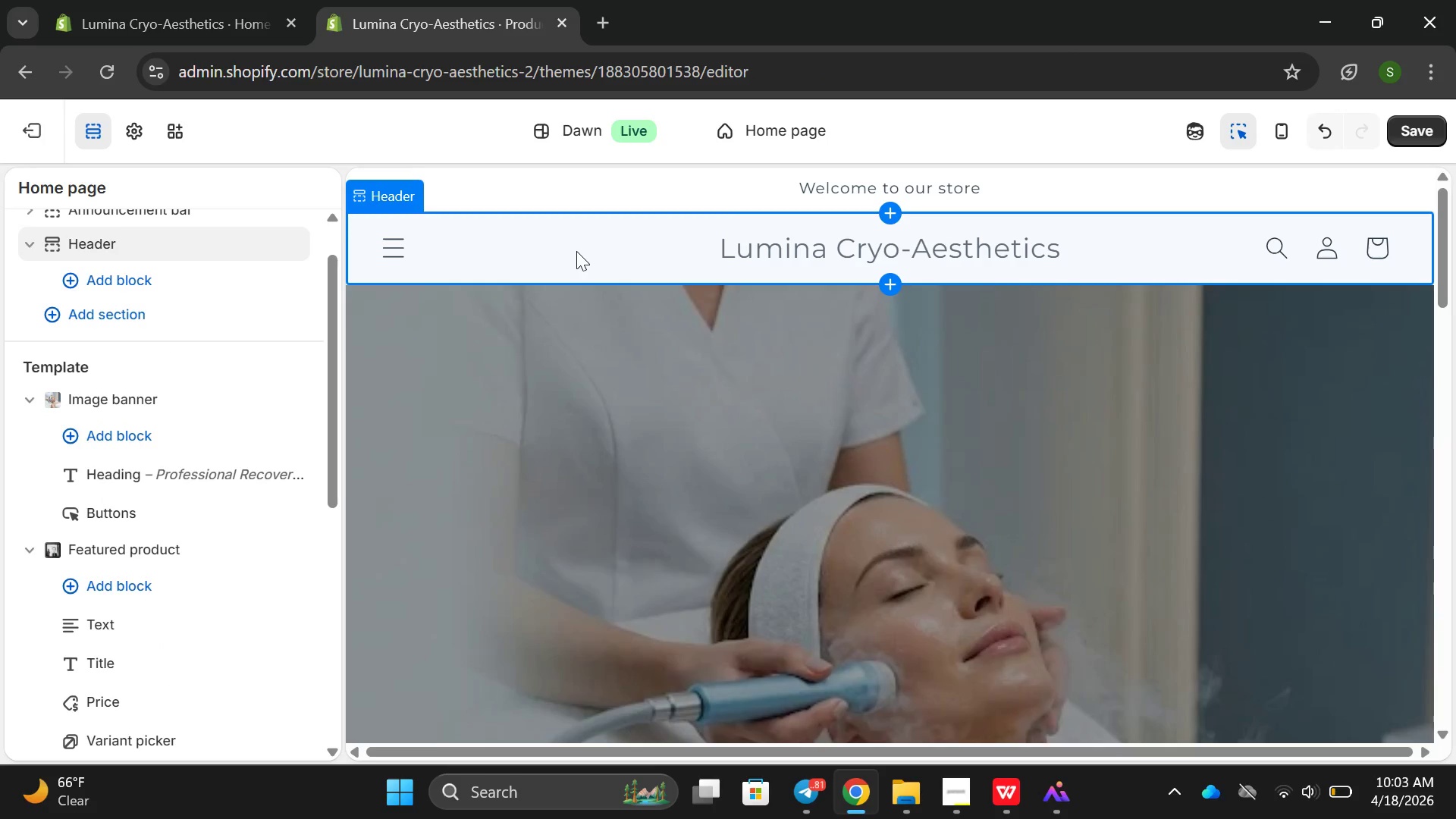 
left_click([576, 251])
 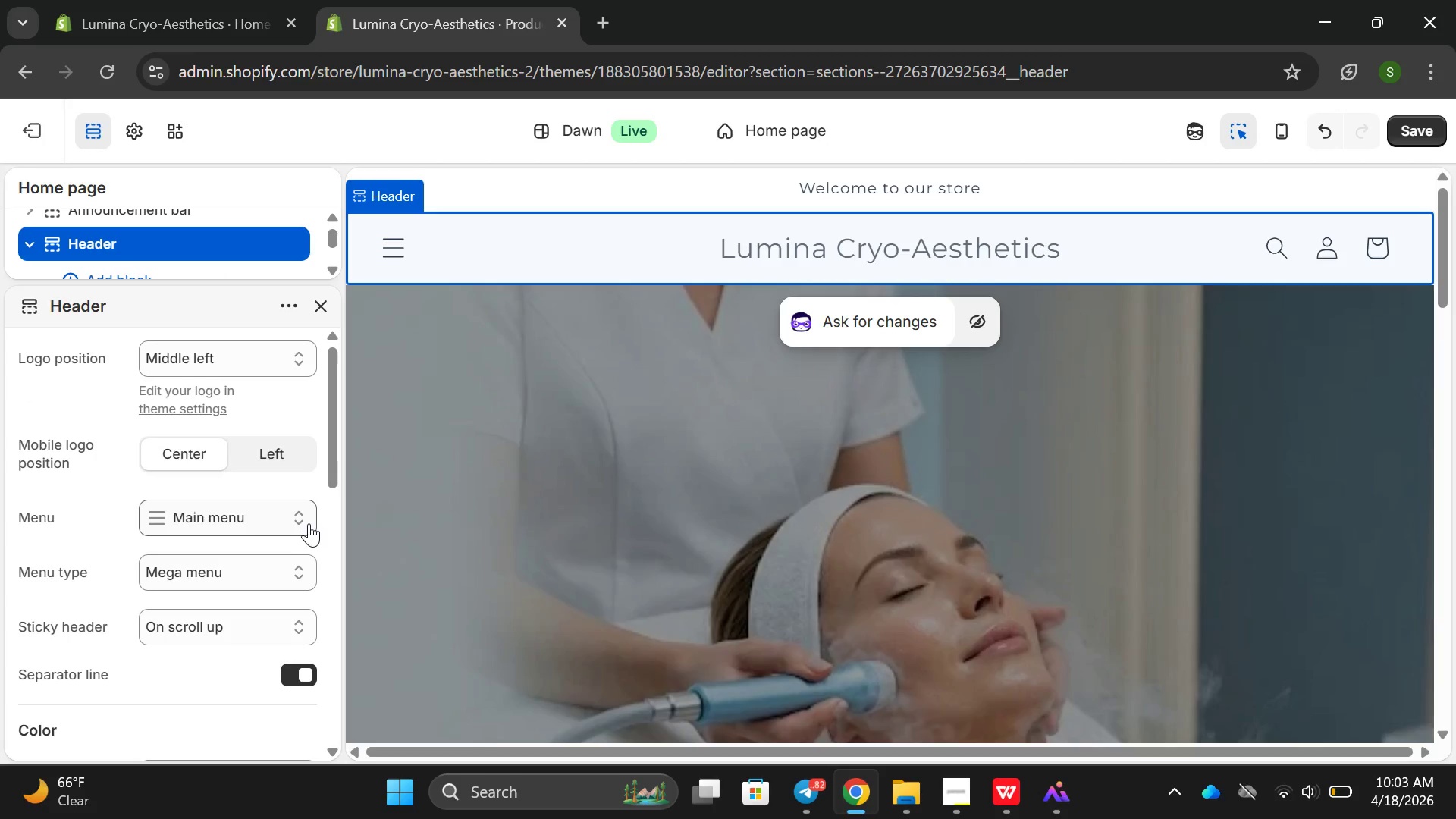 
wait(5.83)
 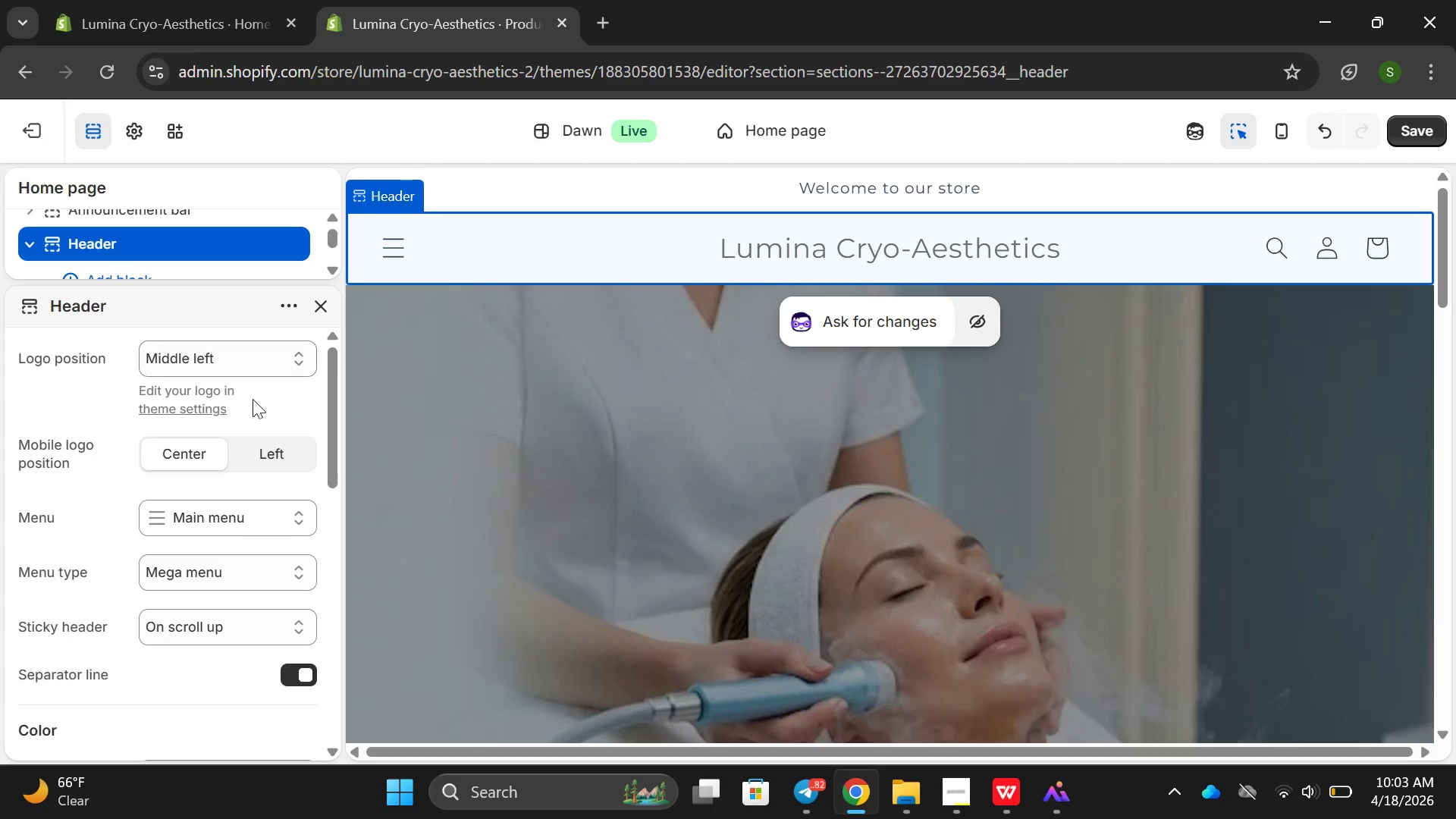 
left_click([293, 582])
 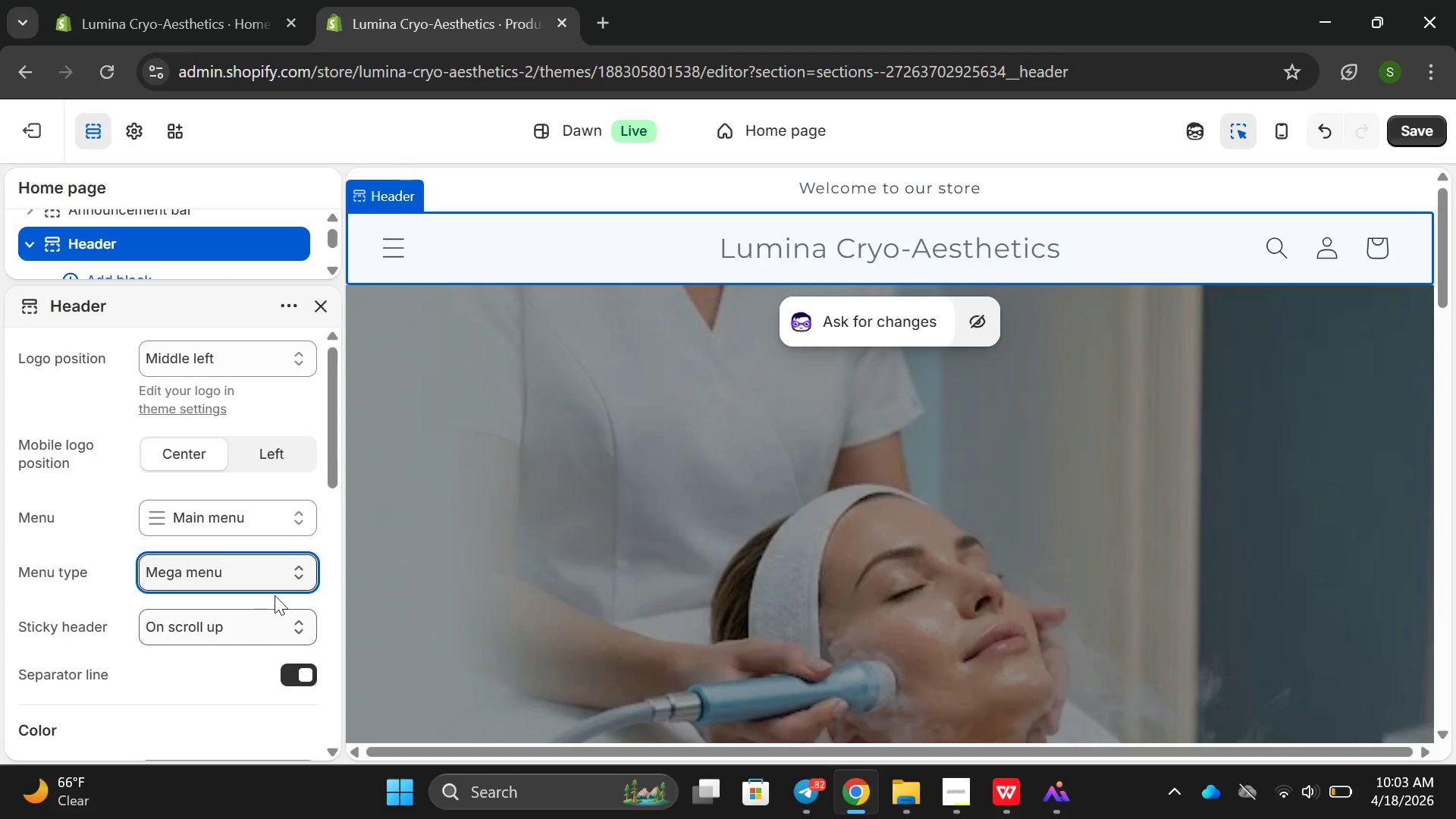 
left_click([299, 576])
 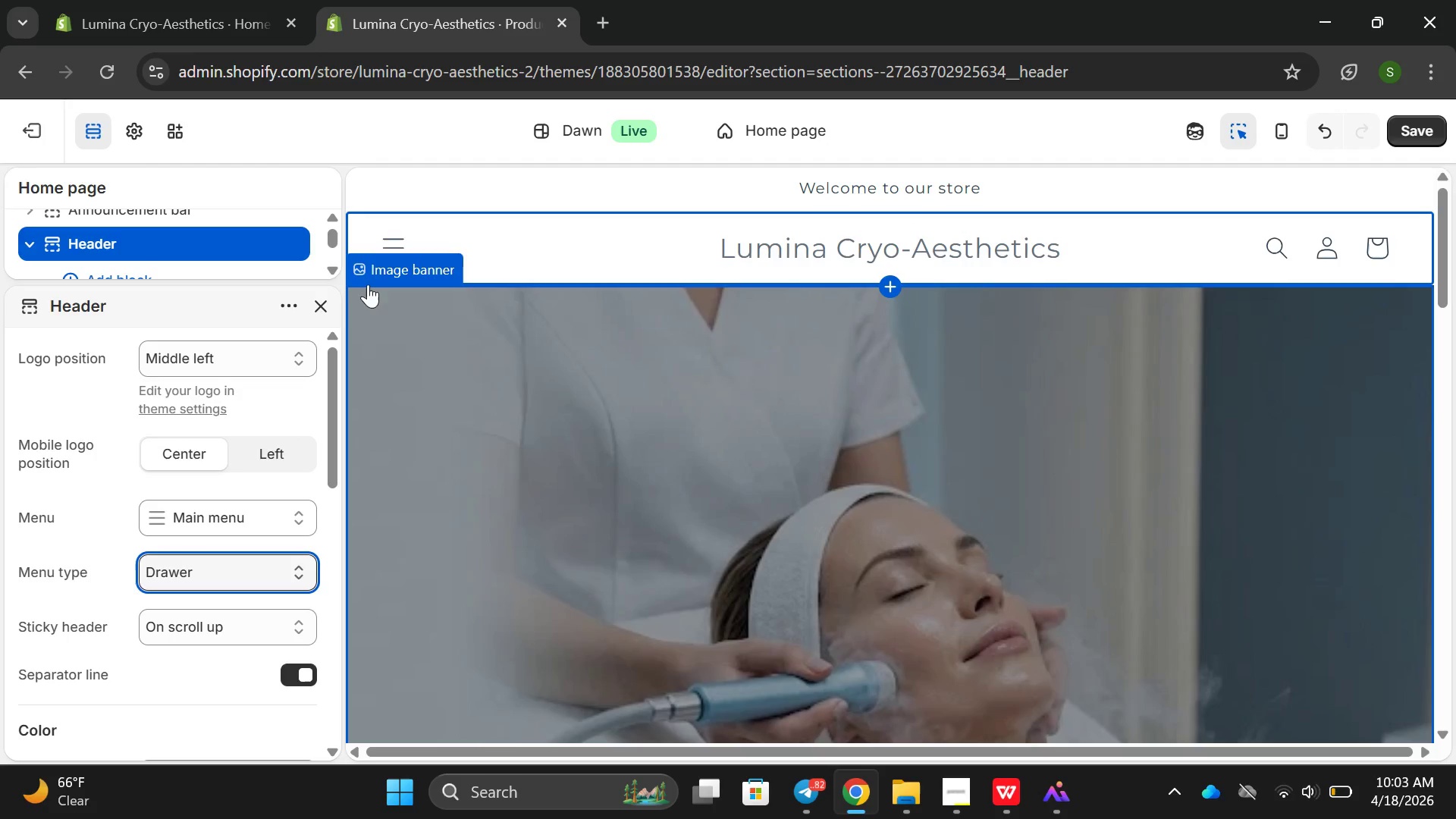 
left_click([318, 293])
 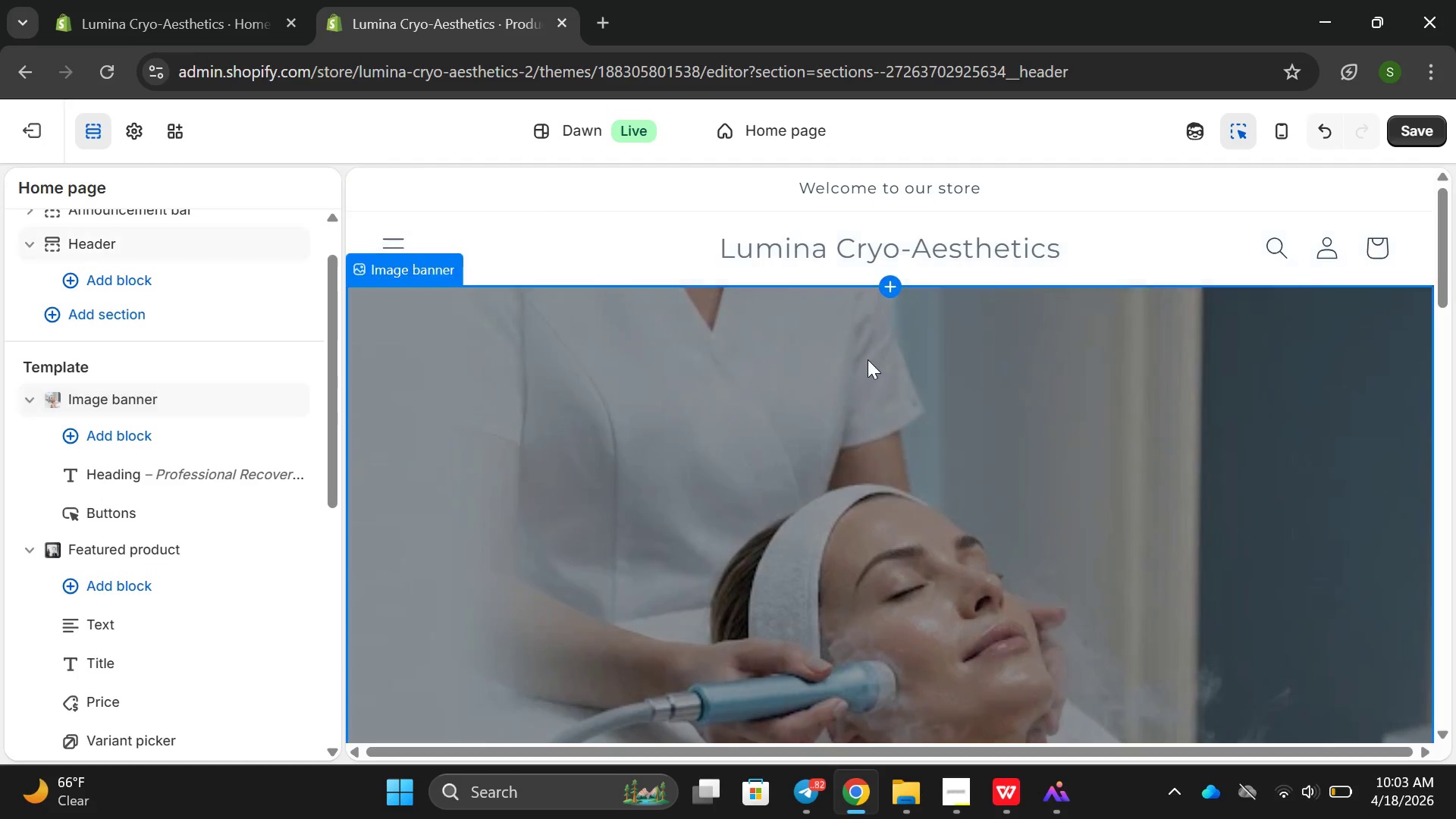 
scroll: coordinate [868, 359], scroll_direction: up, amount: 3.0
 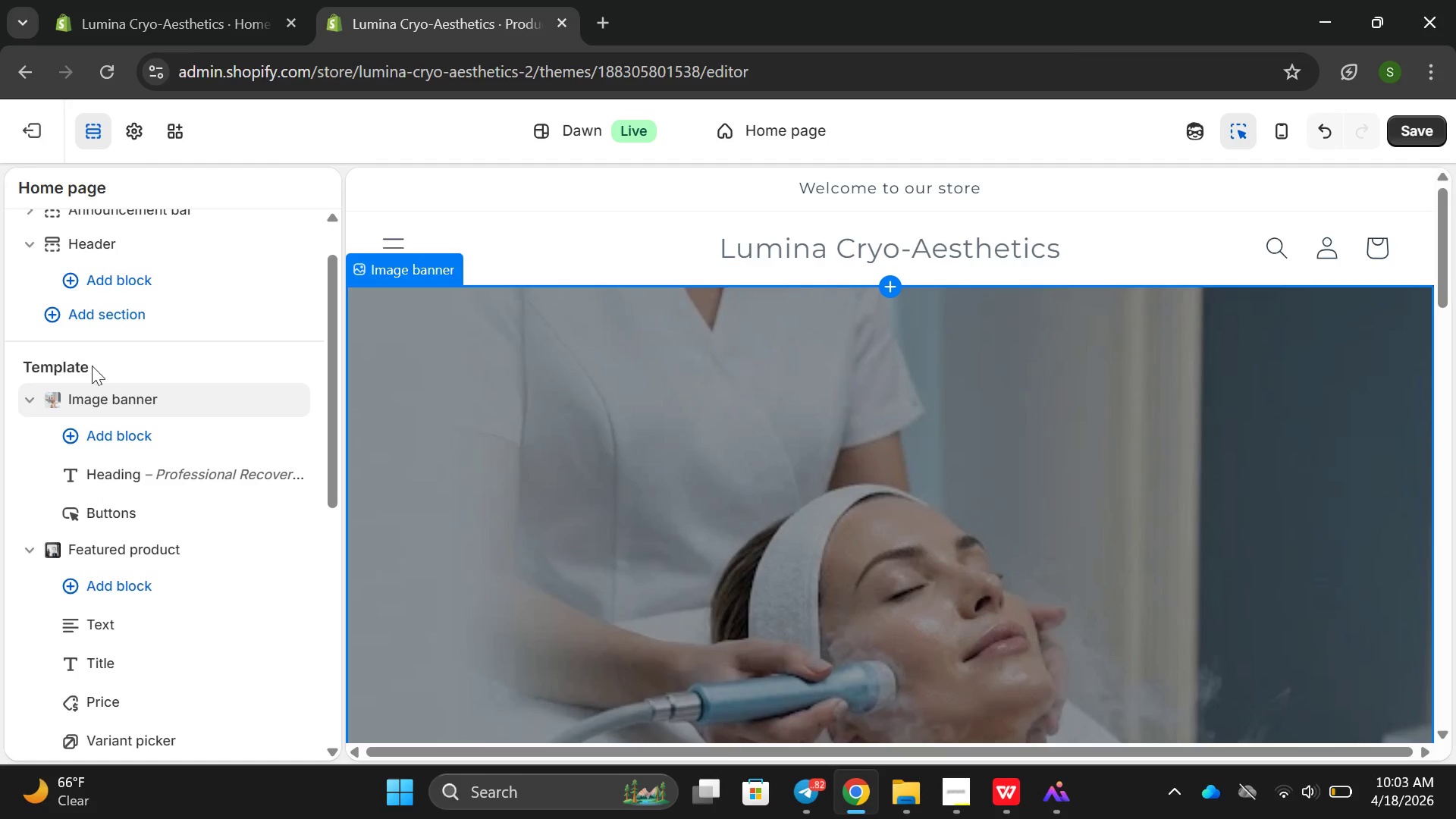 
scroll: coordinate [100, 385], scroll_direction: down, amount: 10.0
 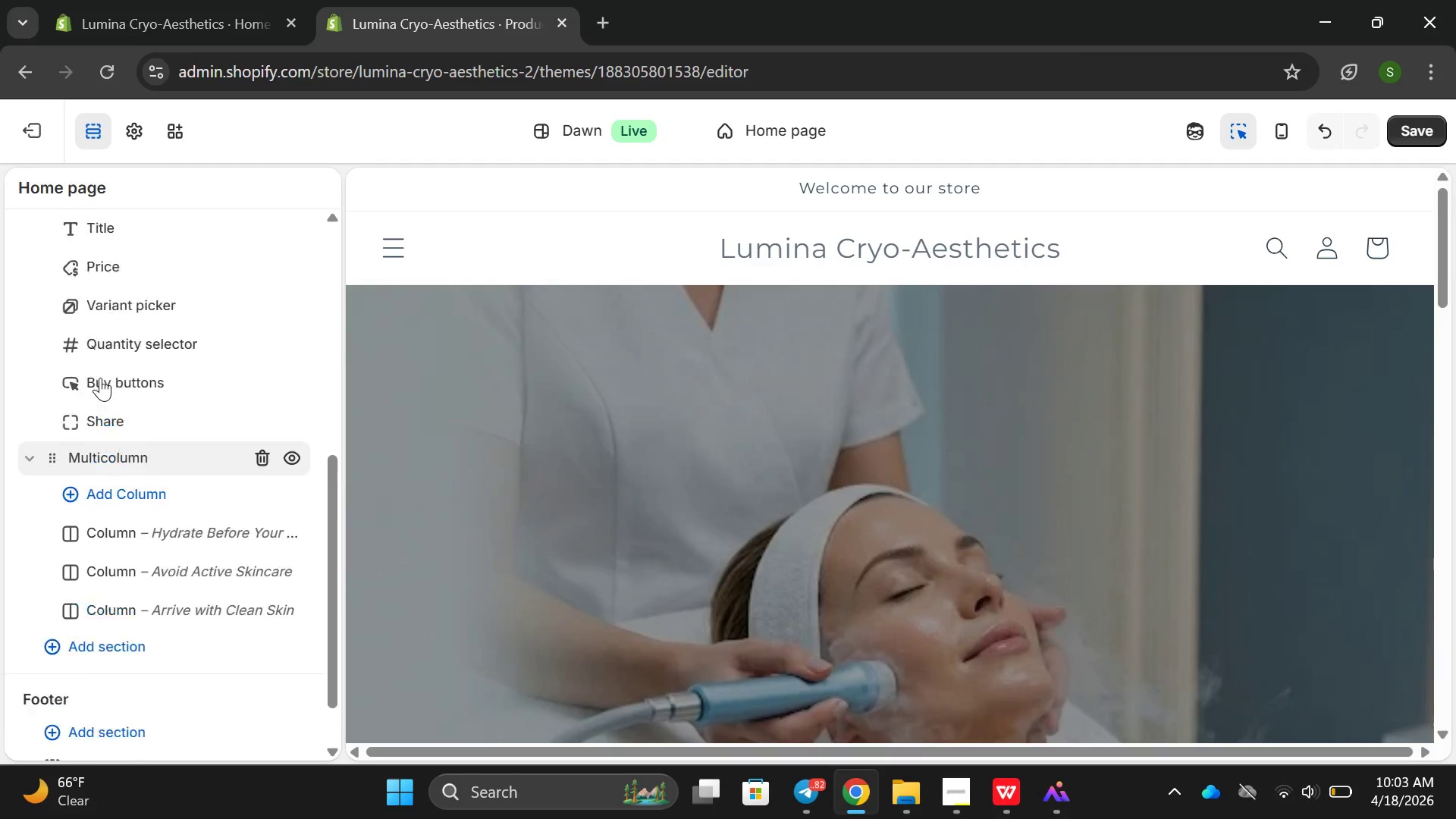 
scroll: coordinate [82, 368], scroll_direction: up, amount: 11.0
 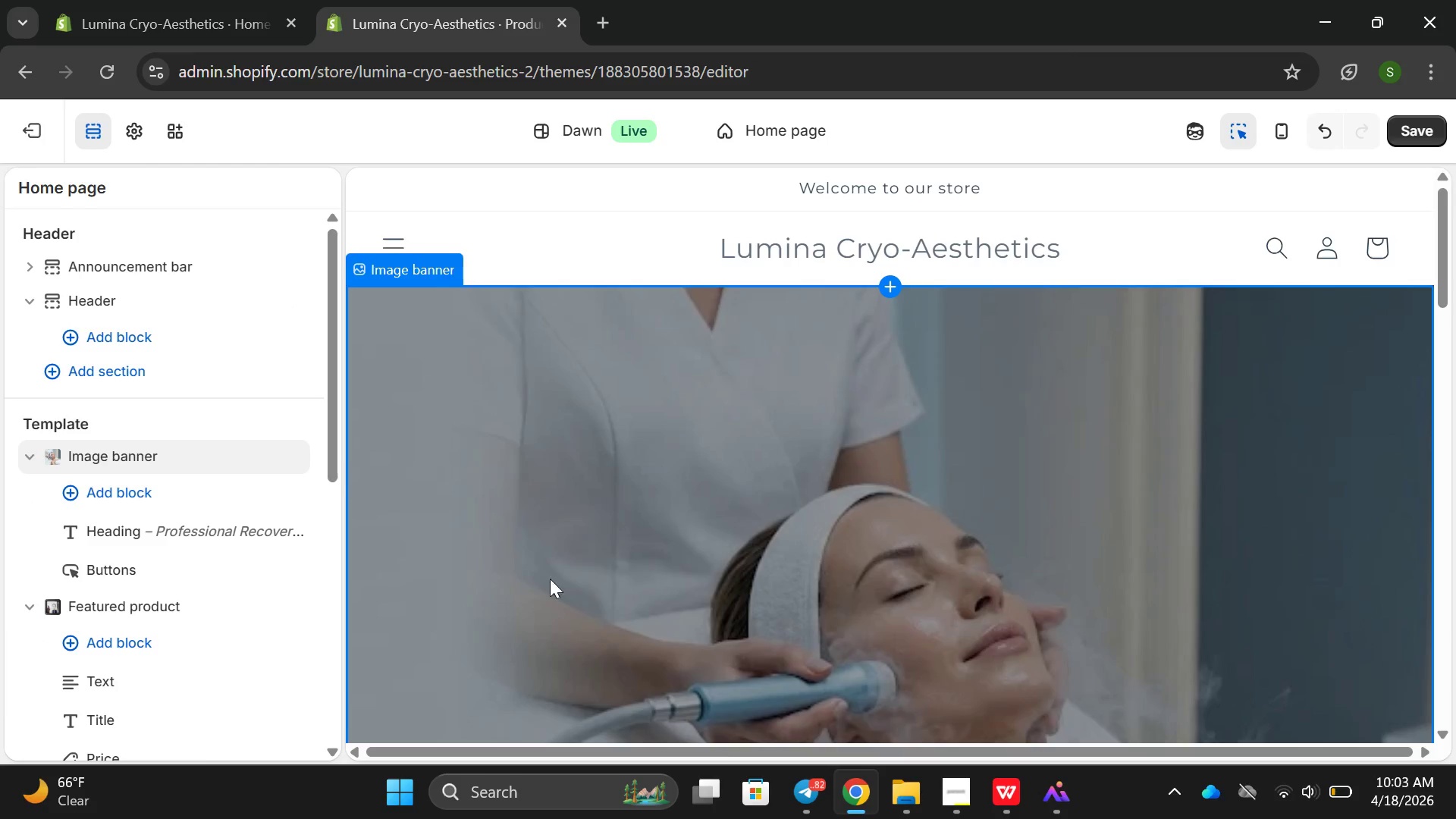 
scroll: coordinate [585, 557], scroll_direction: down, amount: 13.0
 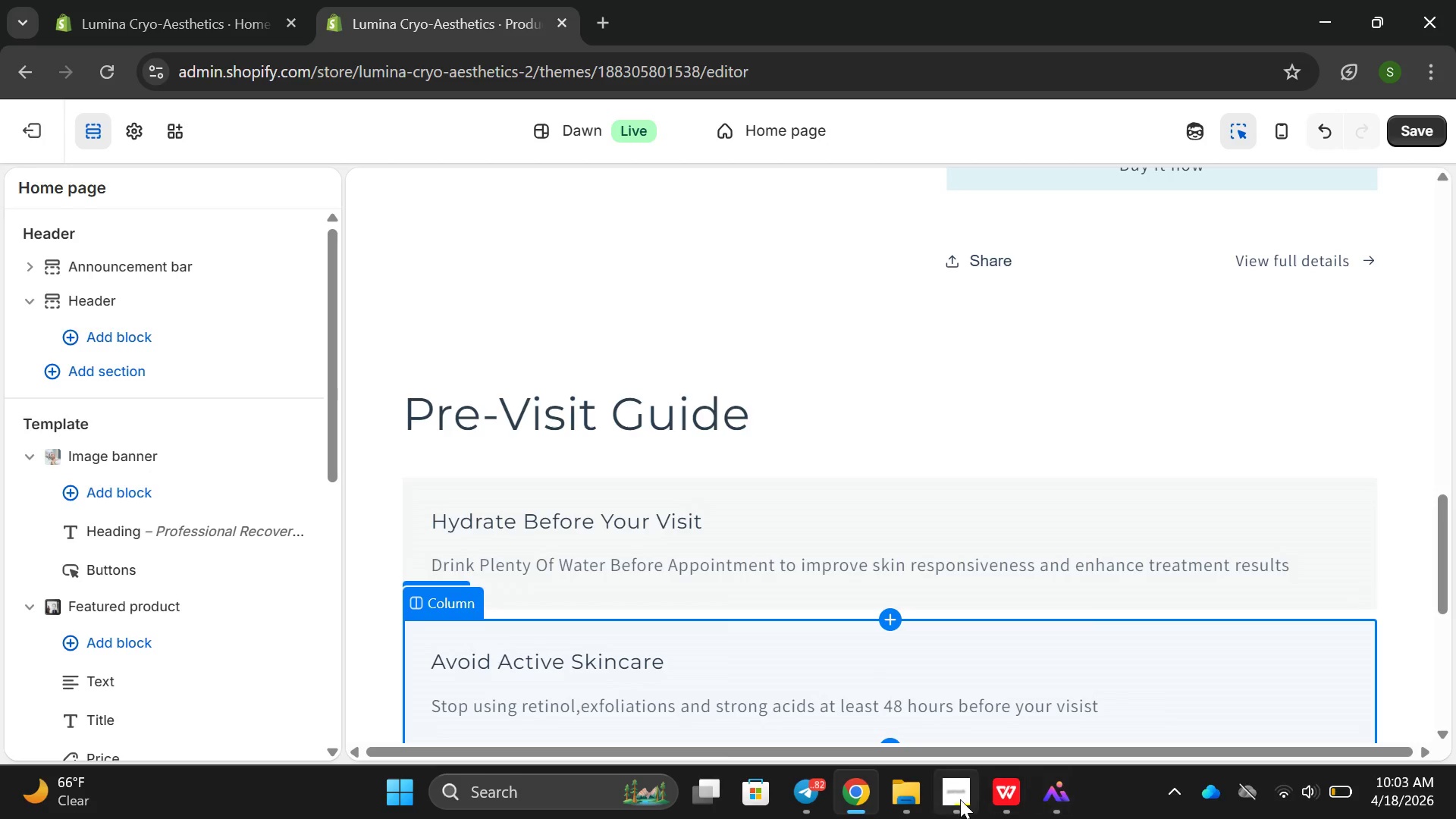 
left_click([965, 797])